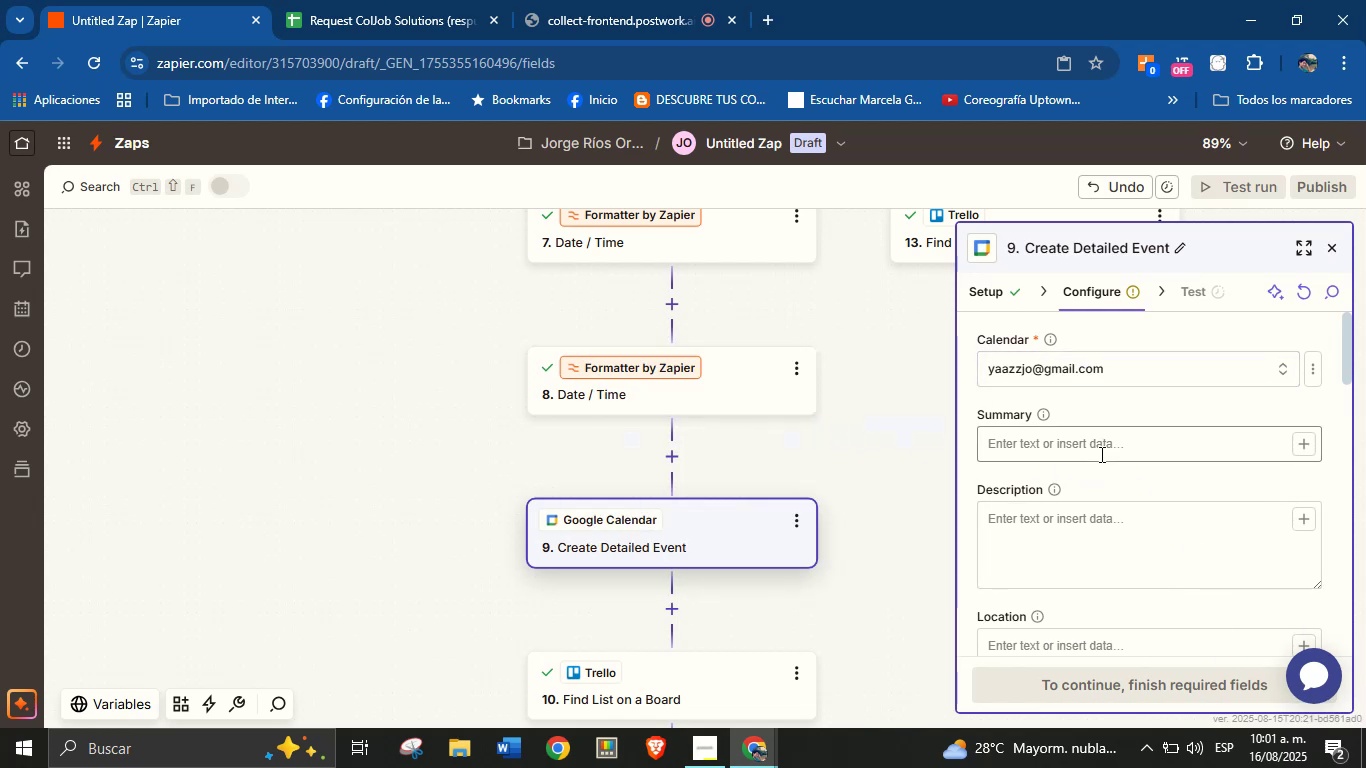 
left_click([1105, 447])
 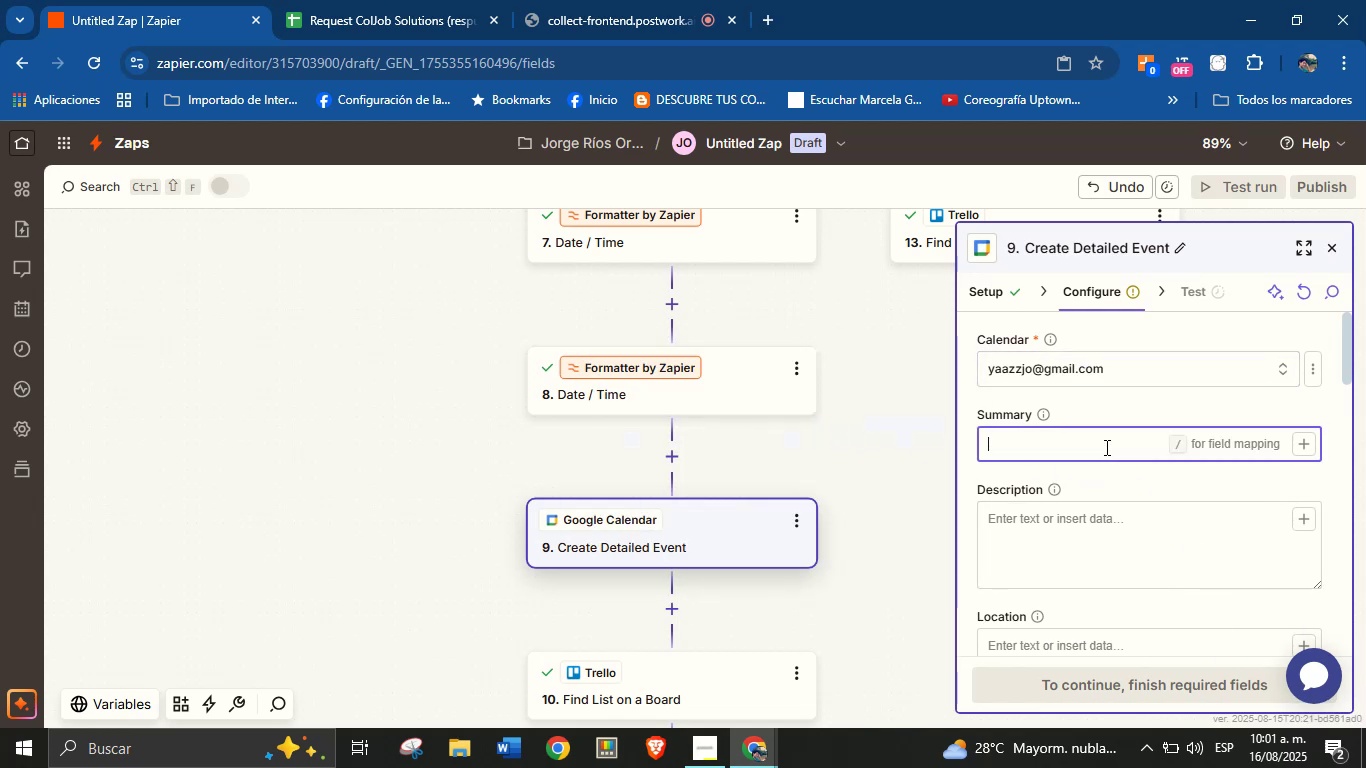 
type(New service request from )
 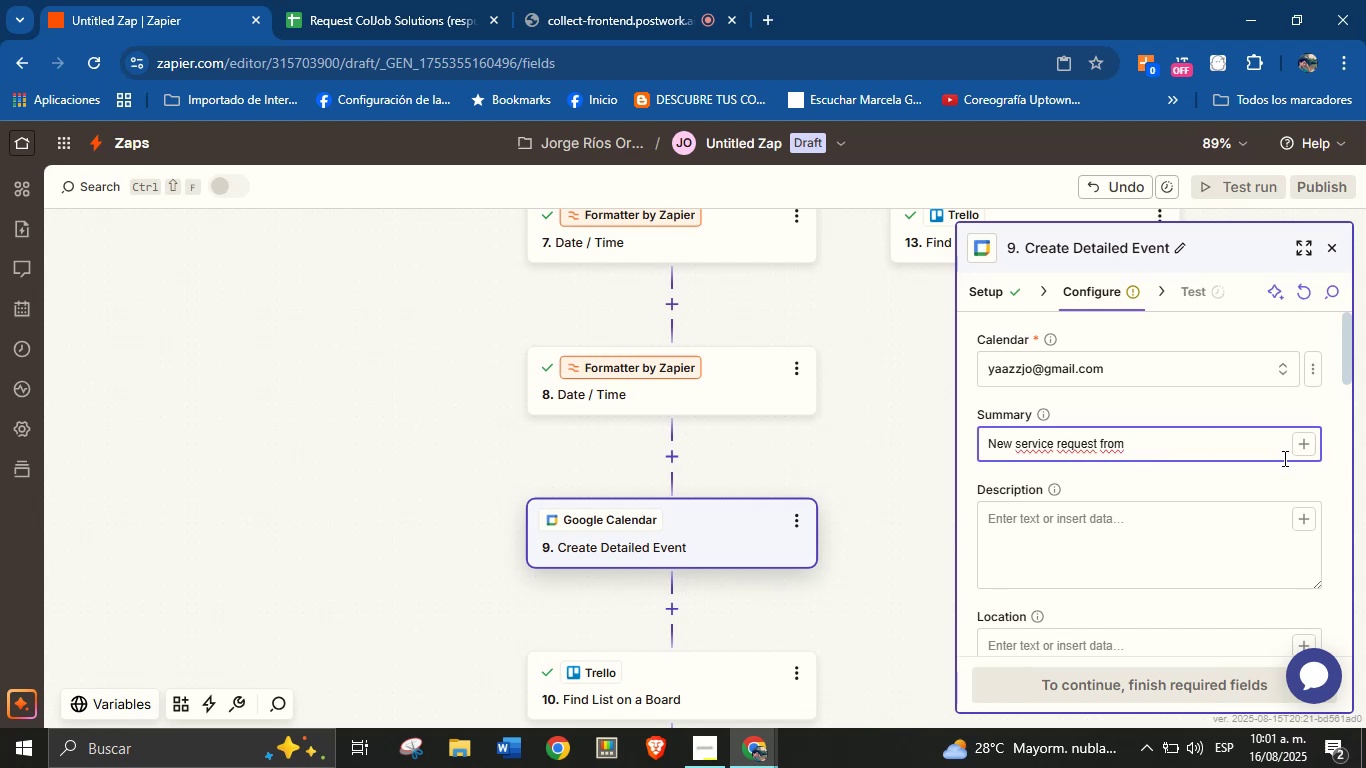 
left_click([1303, 444])
 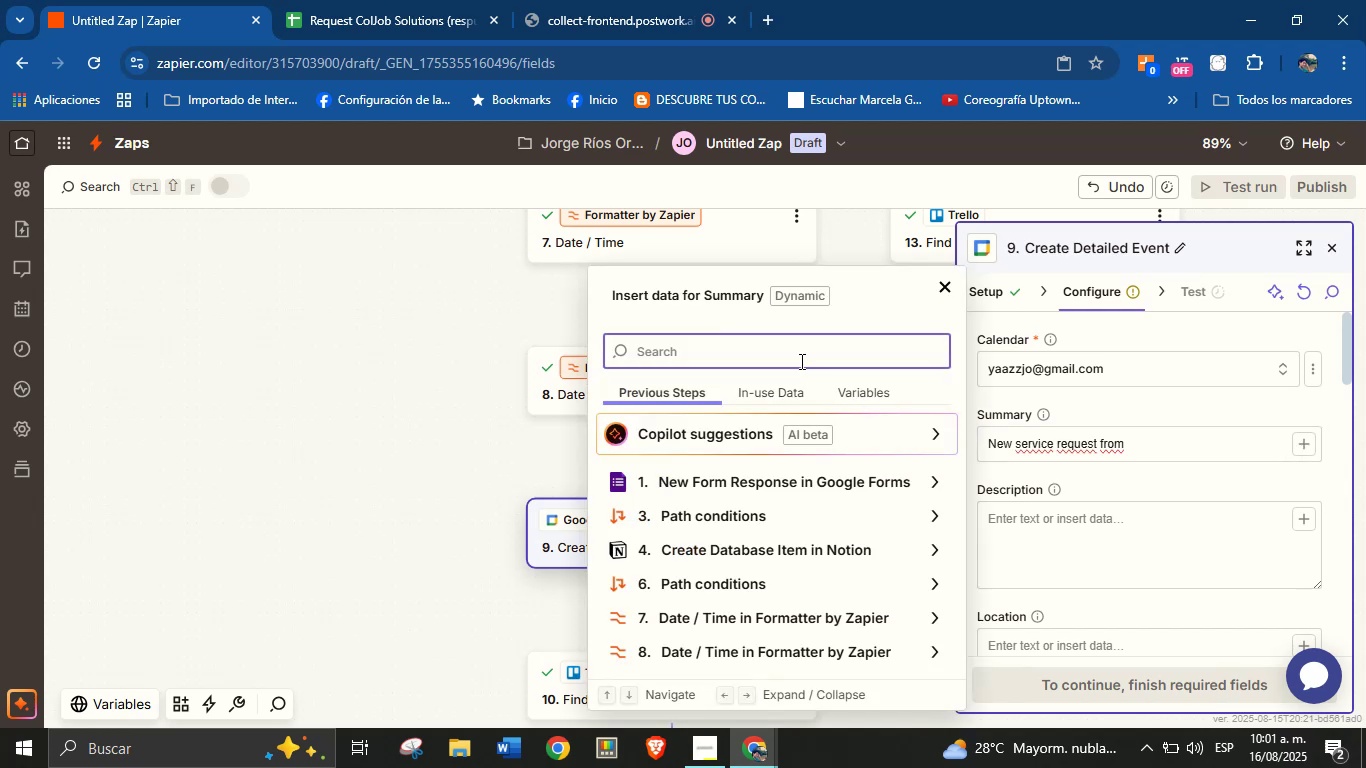 
type(name)
 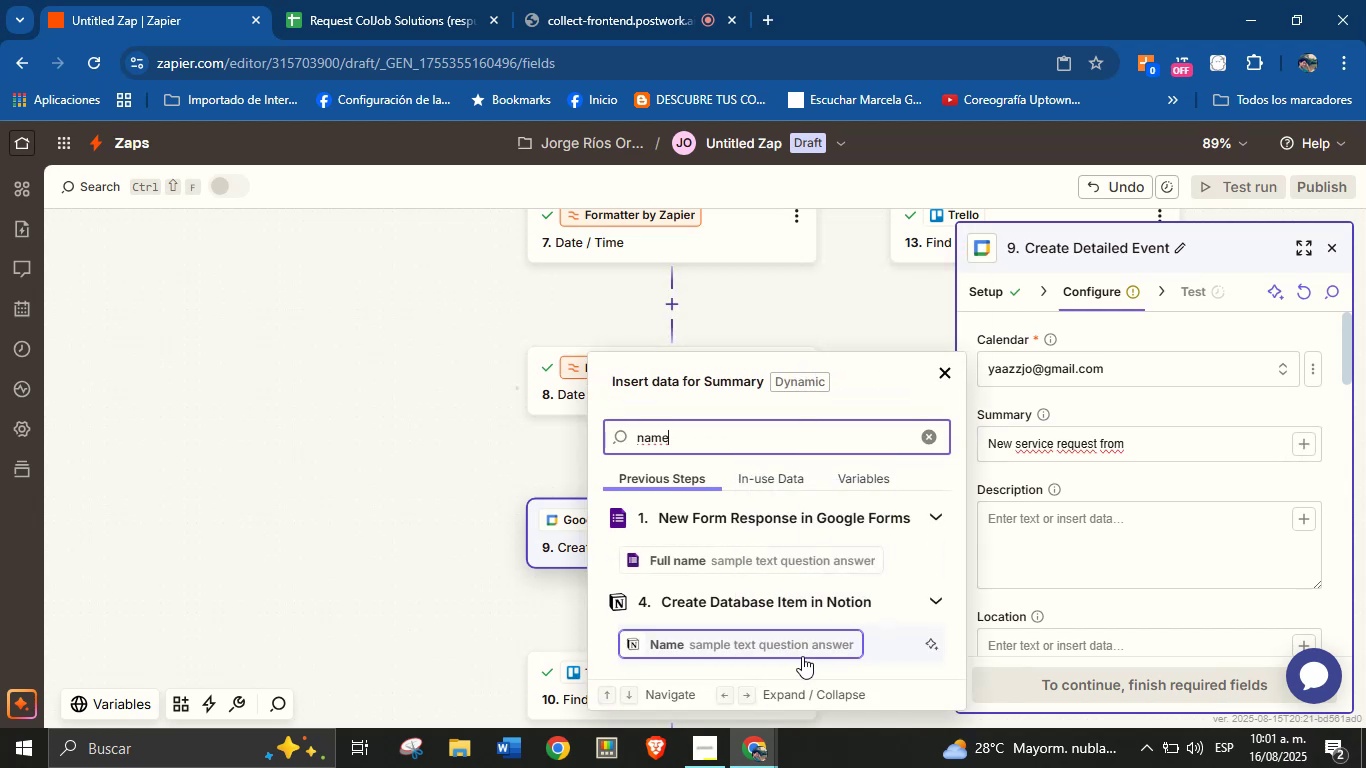 
left_click([800, 647])
 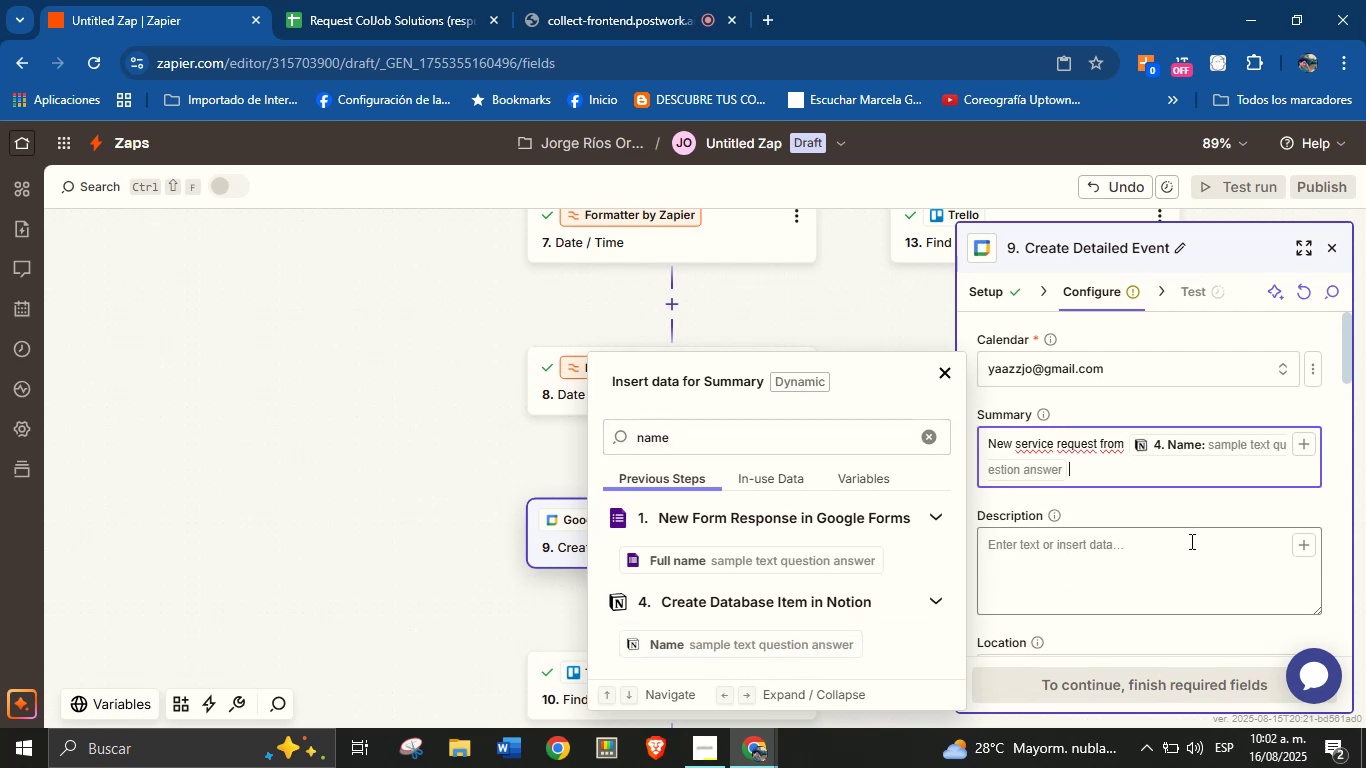 
left_click([1173, 565])
 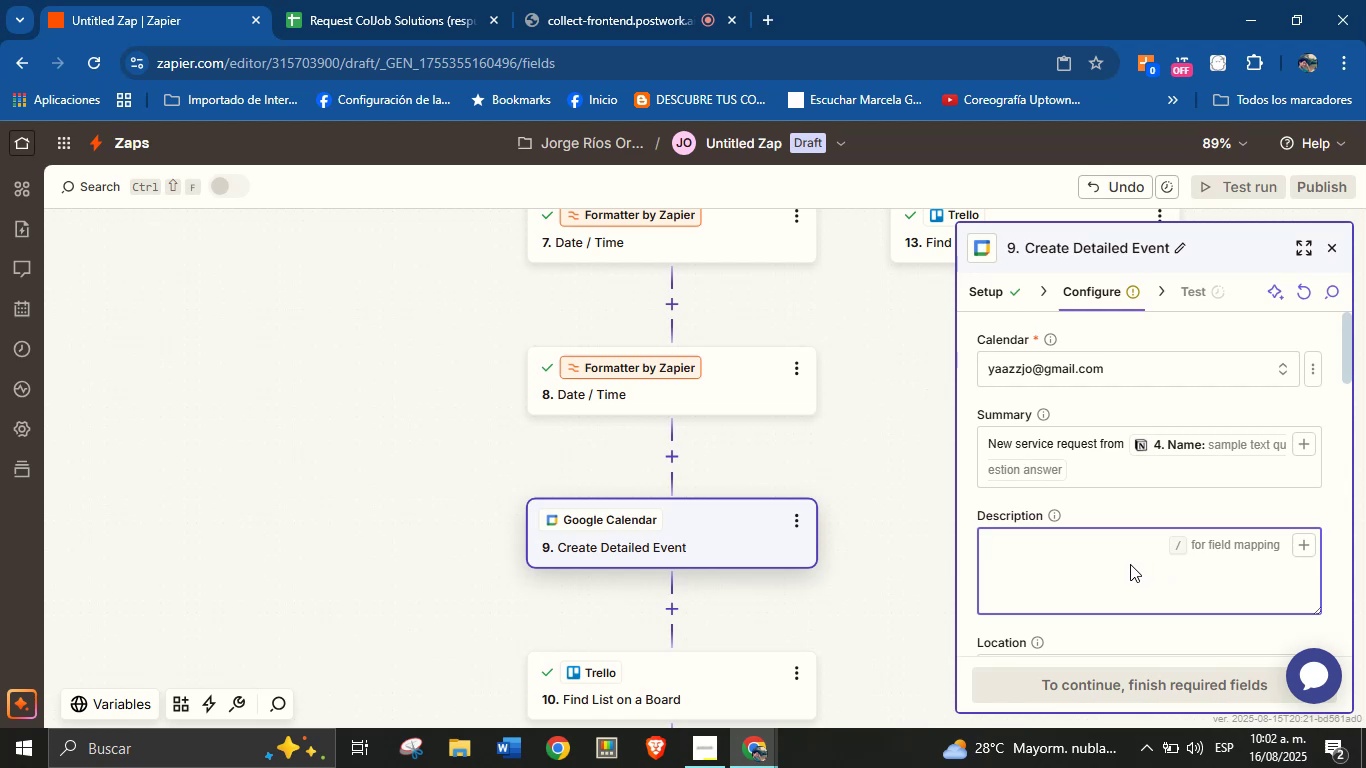 
wait(19.64)
 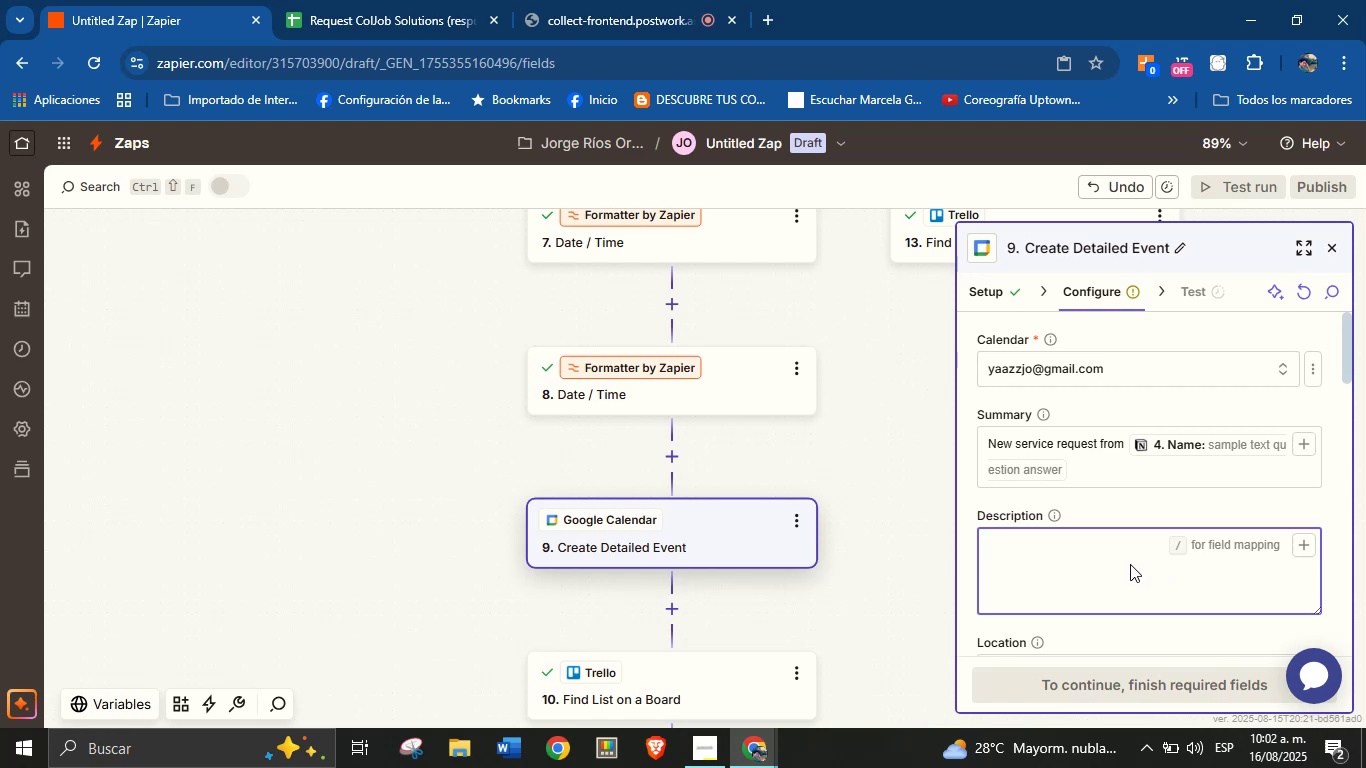 
type(Clients)
key(Backspace)
type([s name> )
 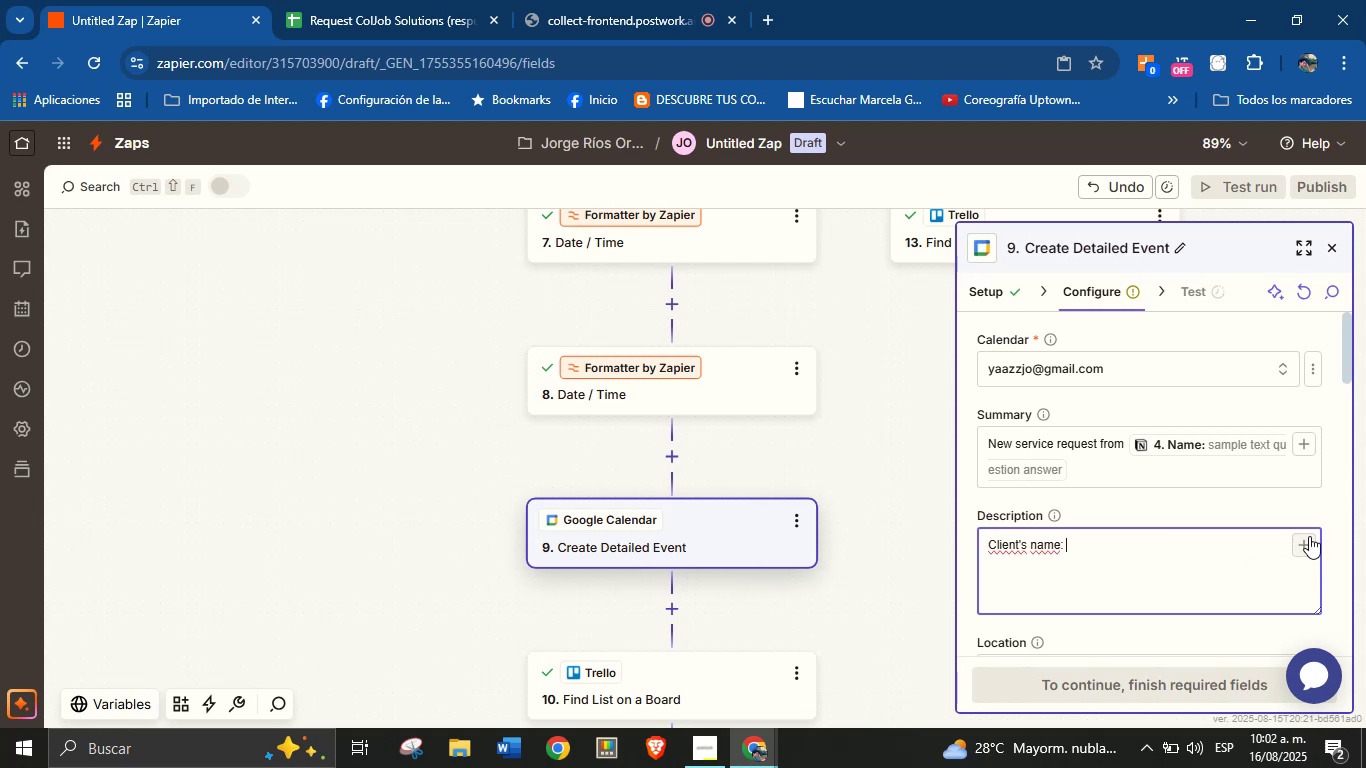 
left_click([1307, 542])
 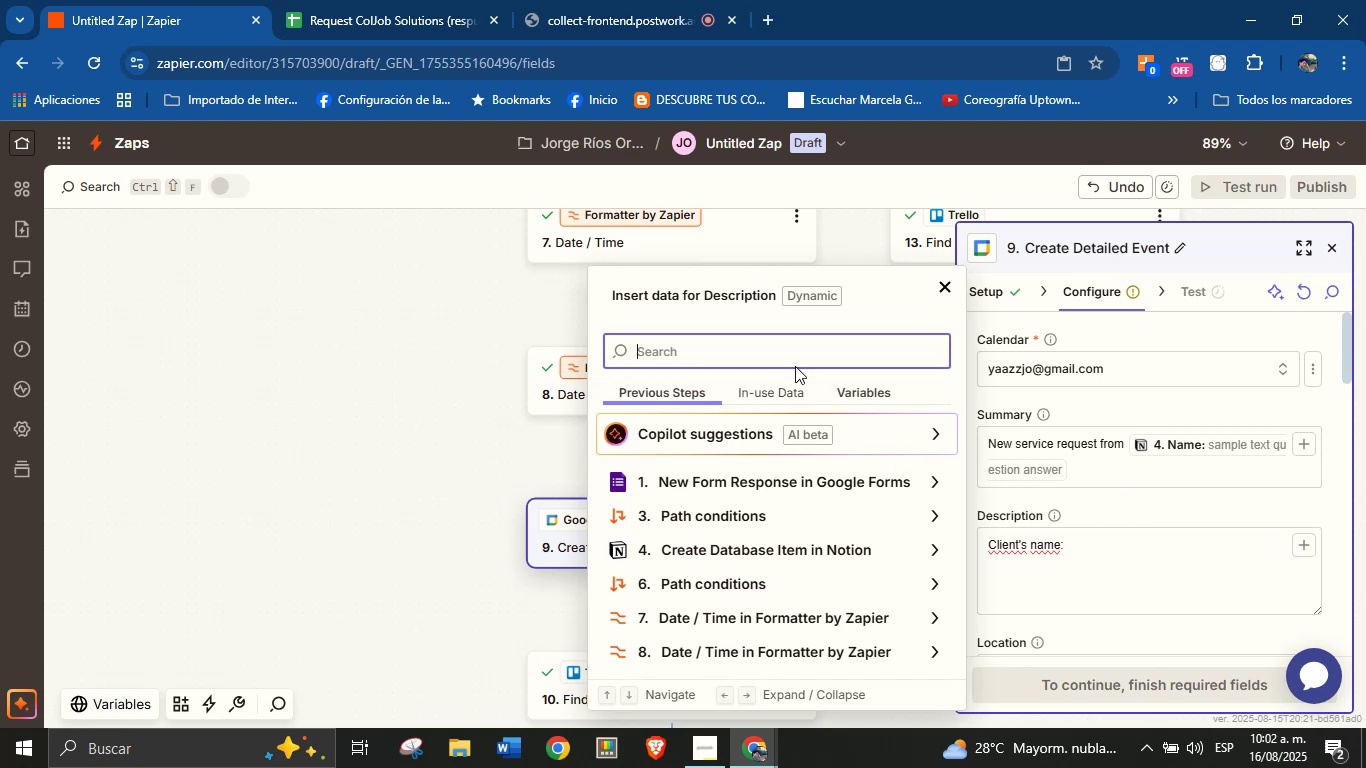 
type(nam)
 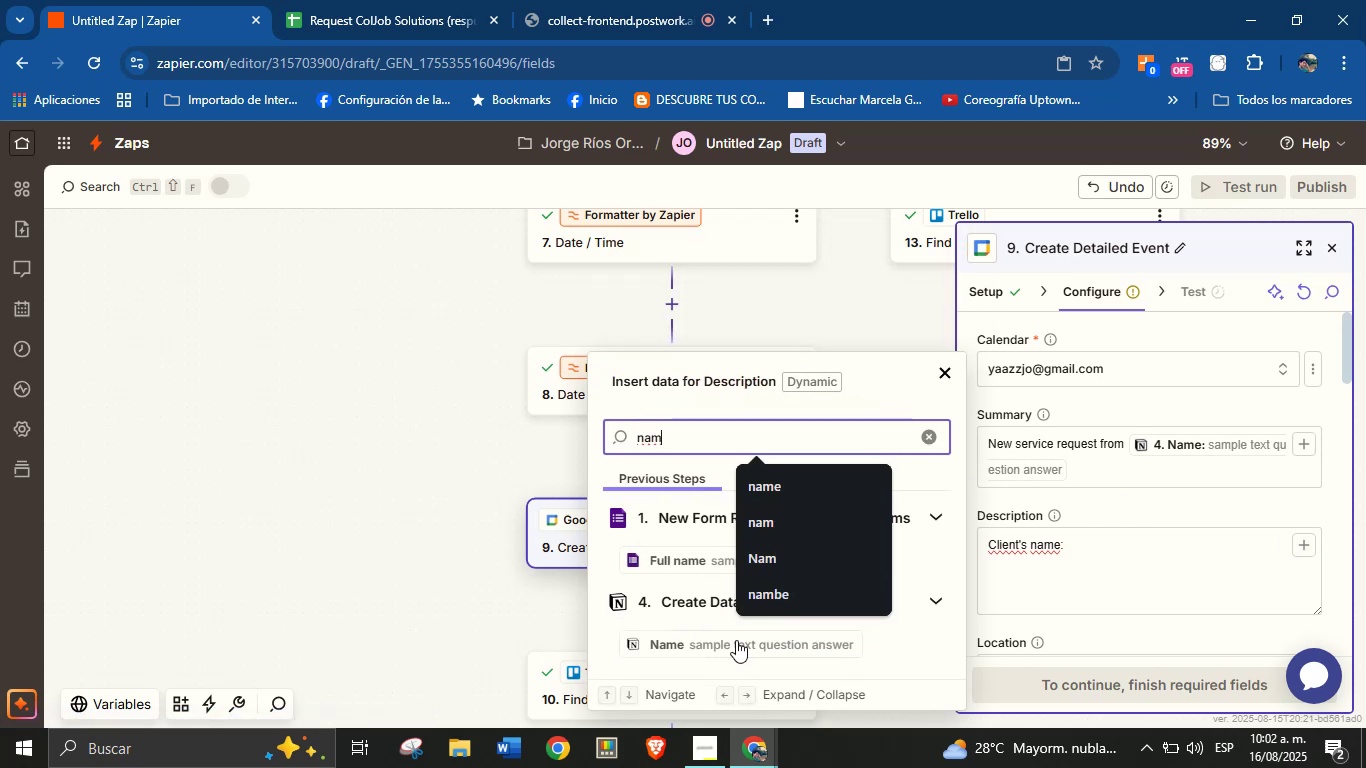 
left_click([719, 638])
 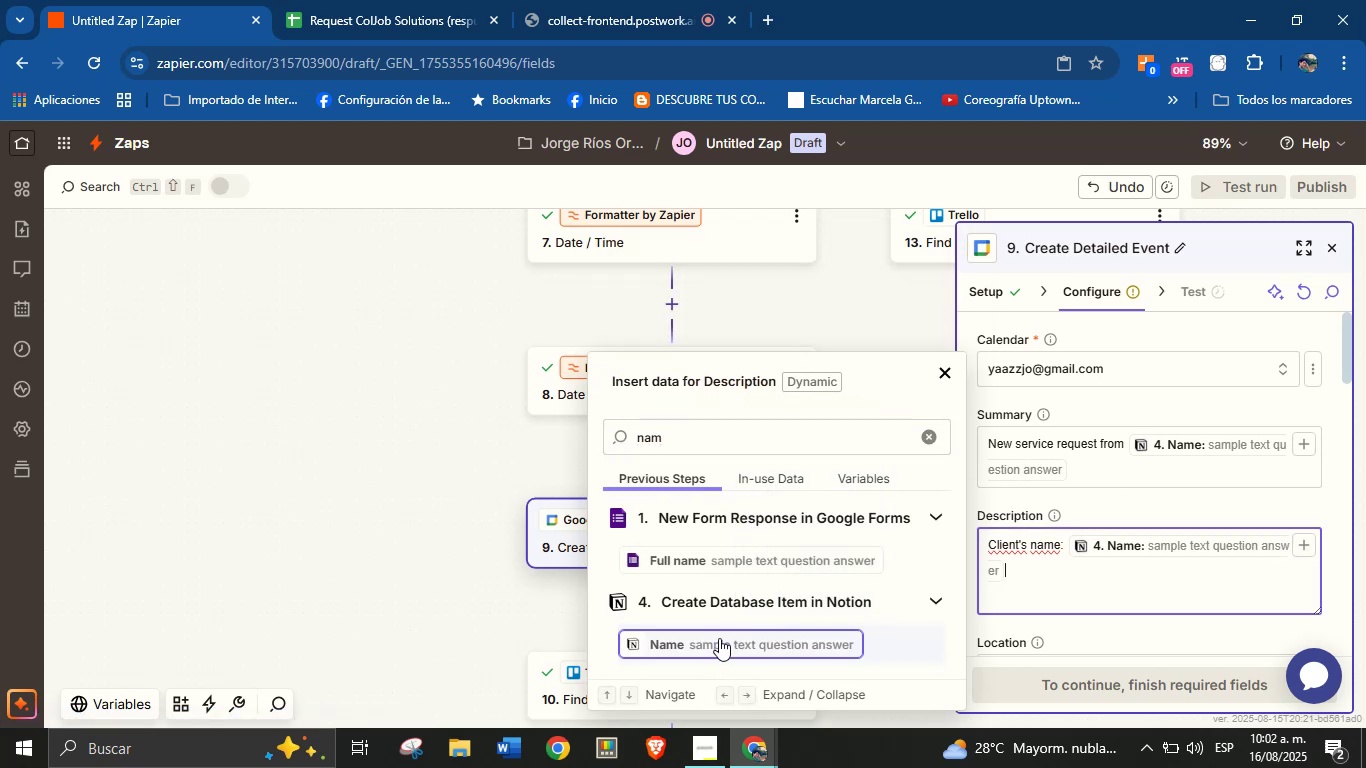 
key(Enter)
 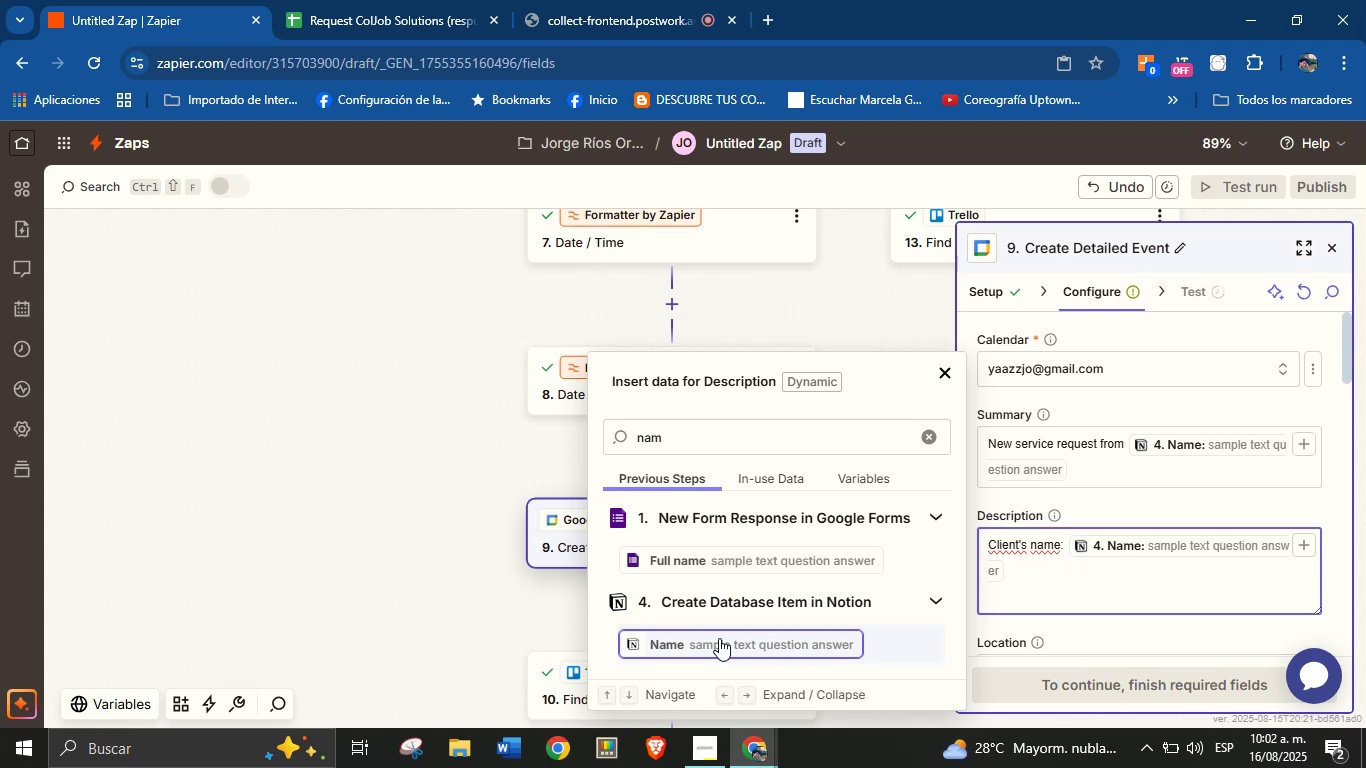 
wait(22.08)
 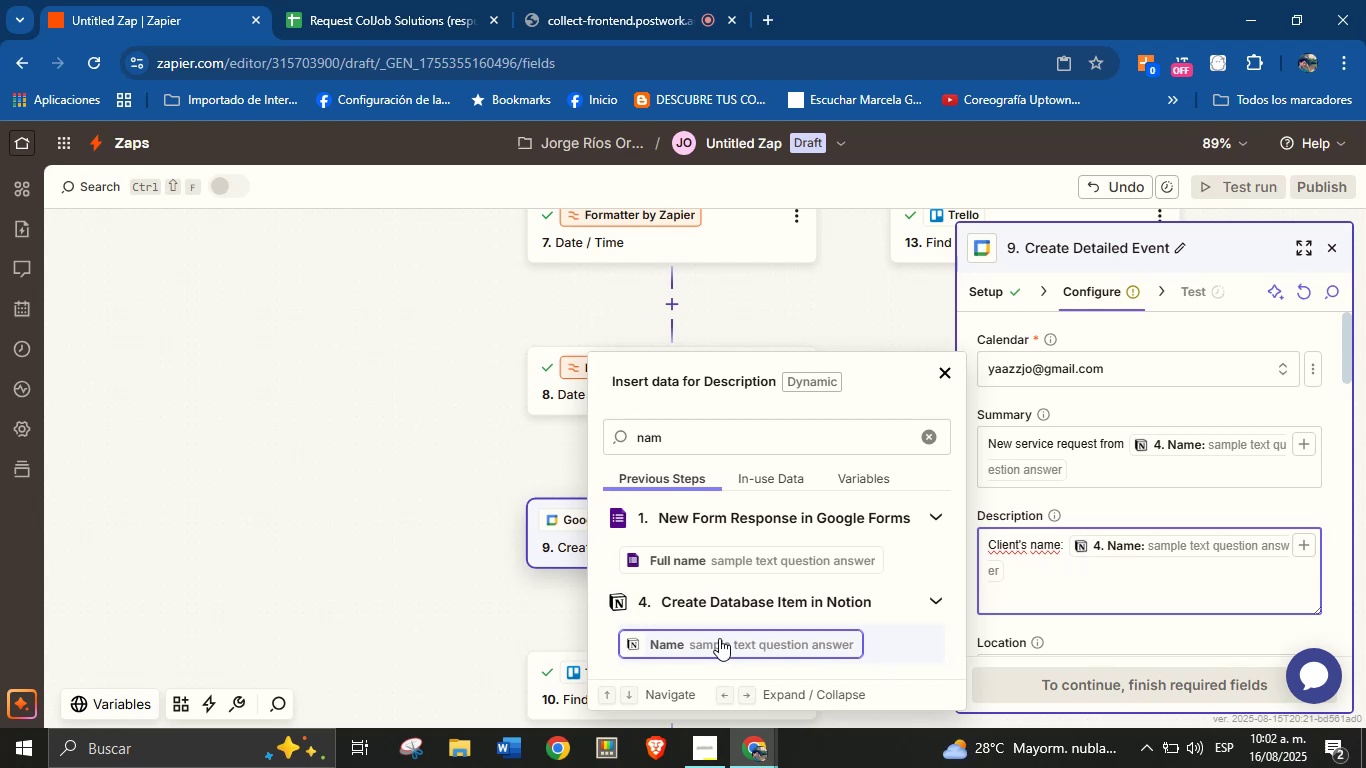 
type(Email> )
 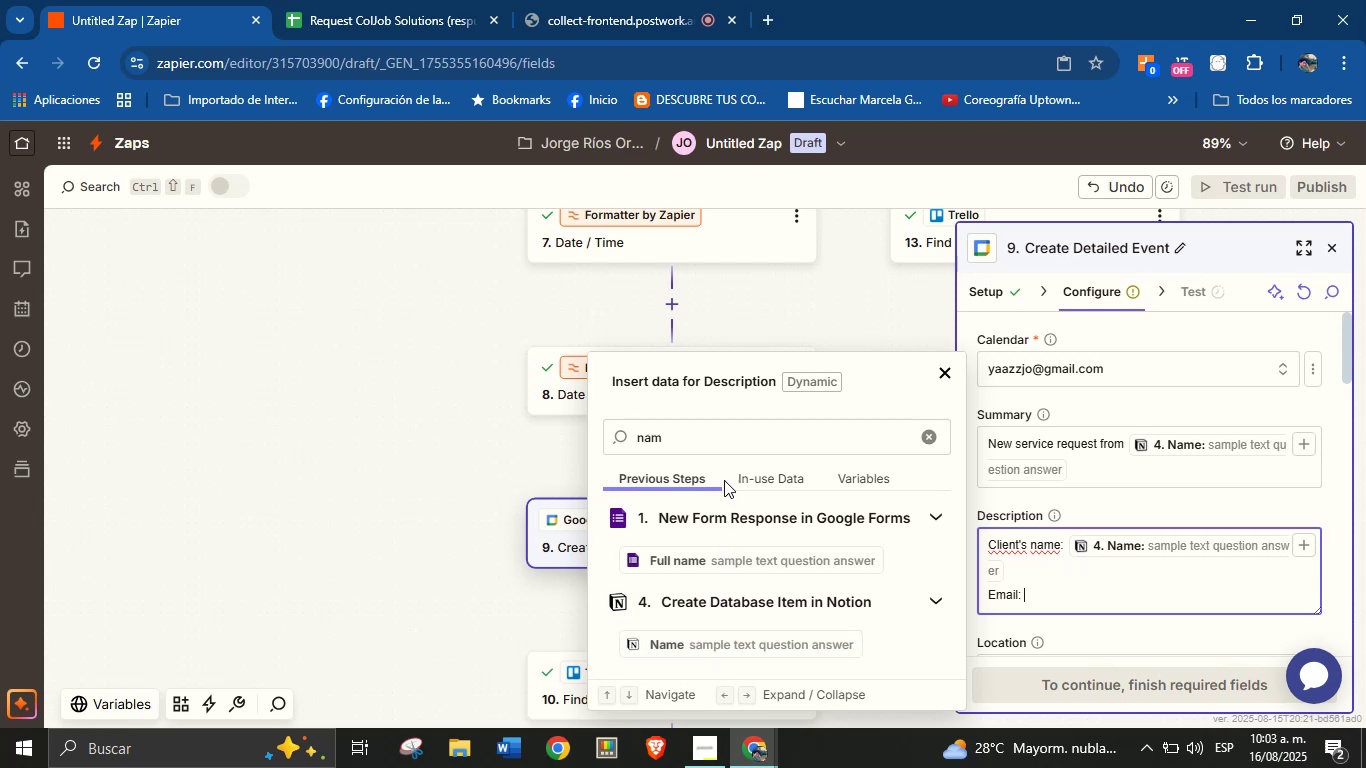 
double_click([727, 448])
 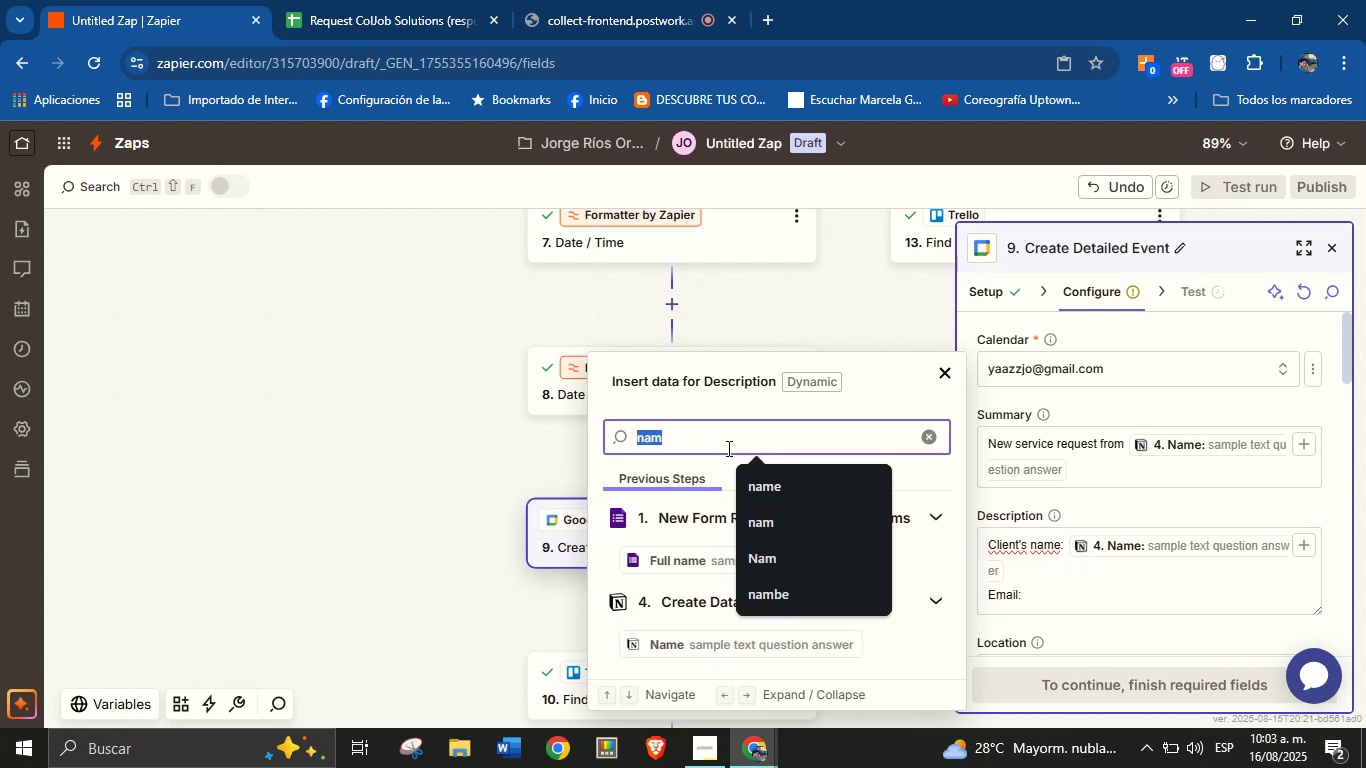 
type(em)
 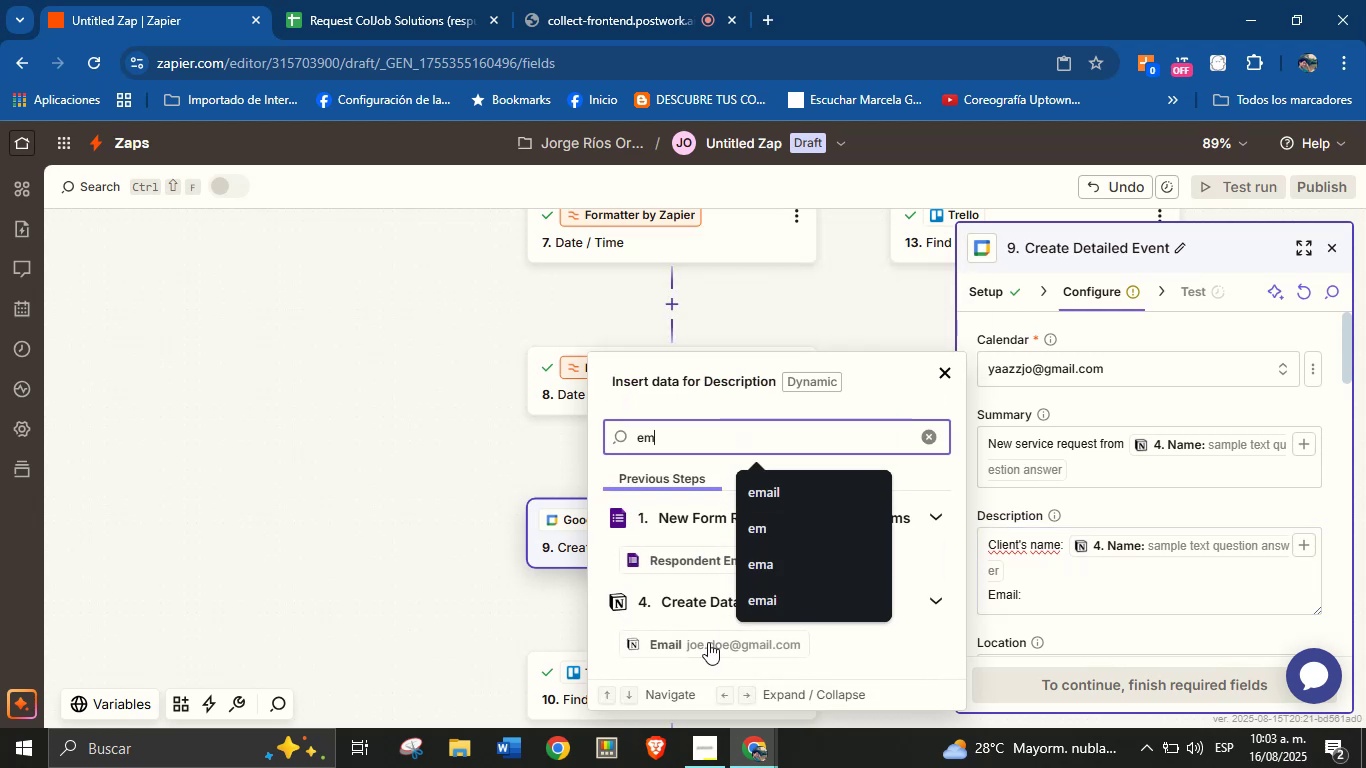 
left_click([711, 641])
 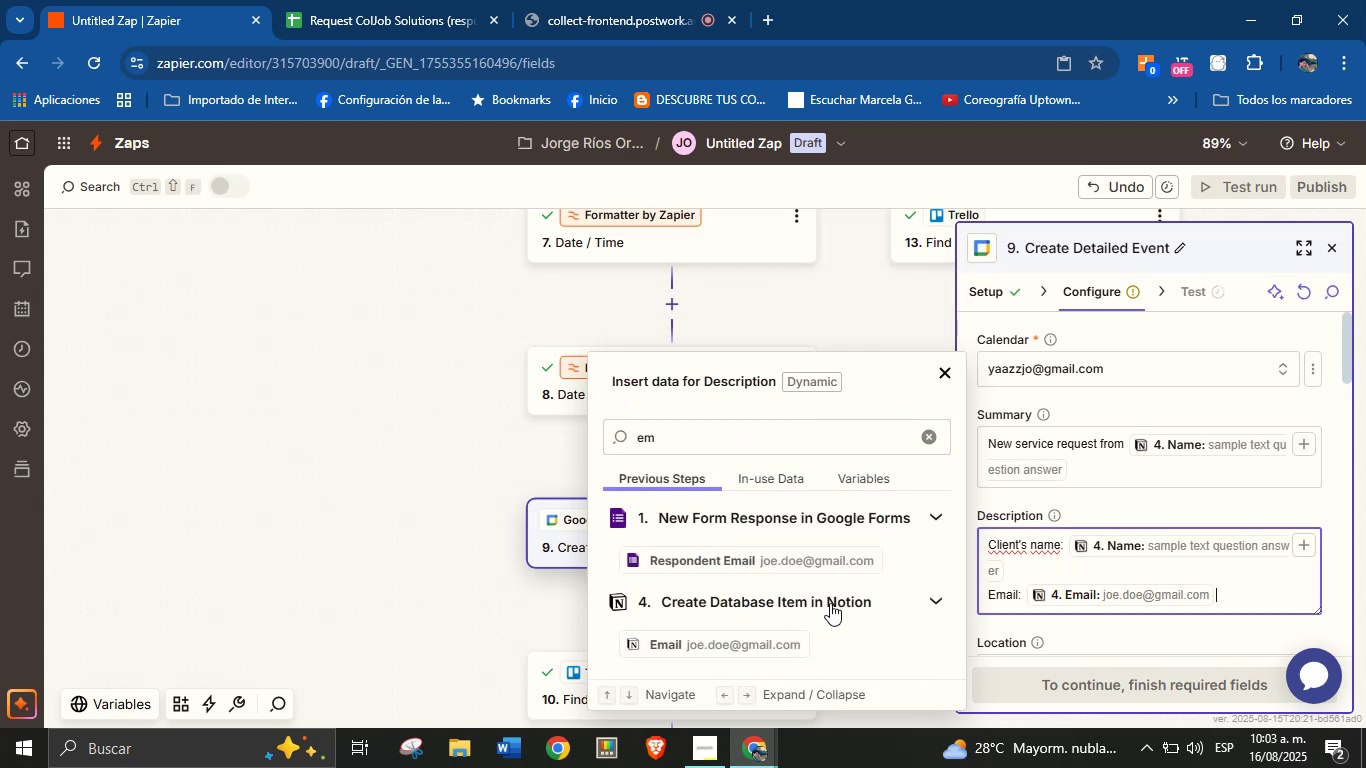 
key(Enter)
 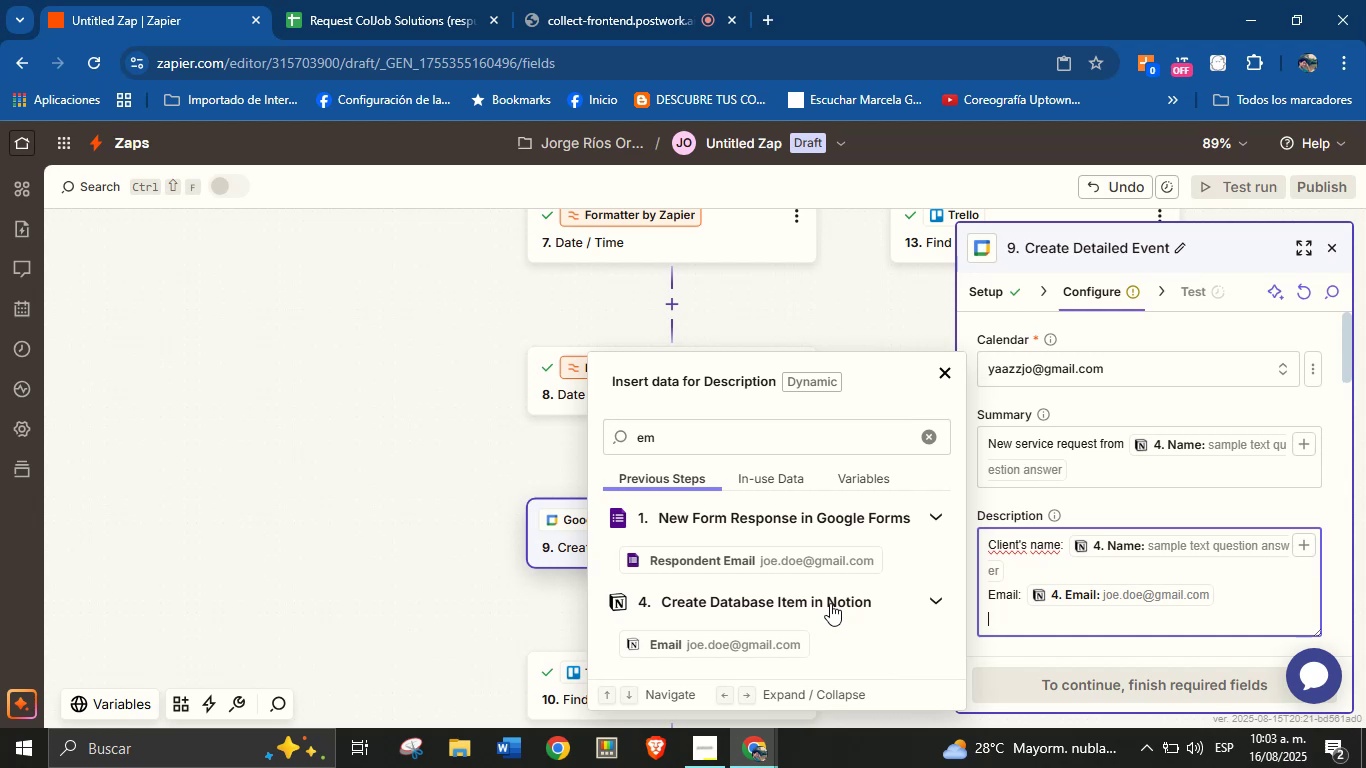 
wait(6.42)
 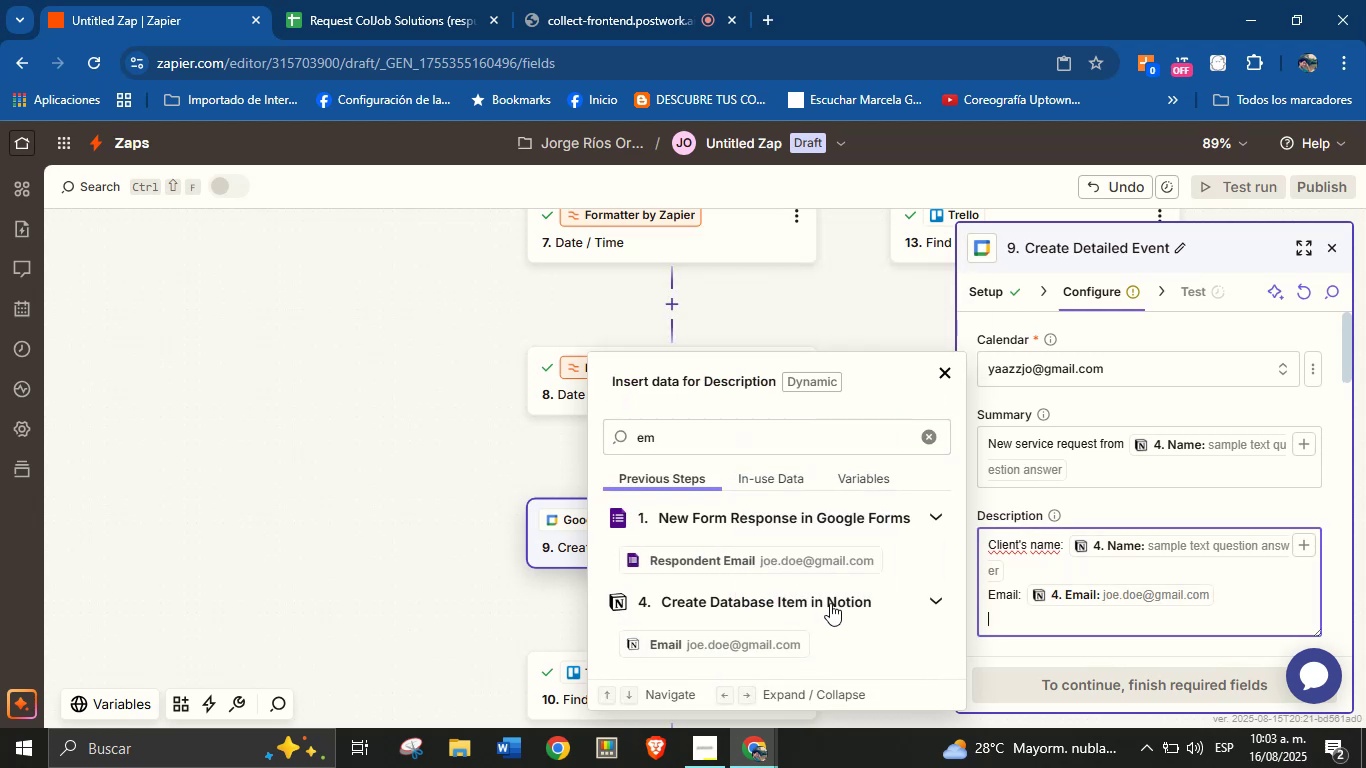 
key(CapsLock)
 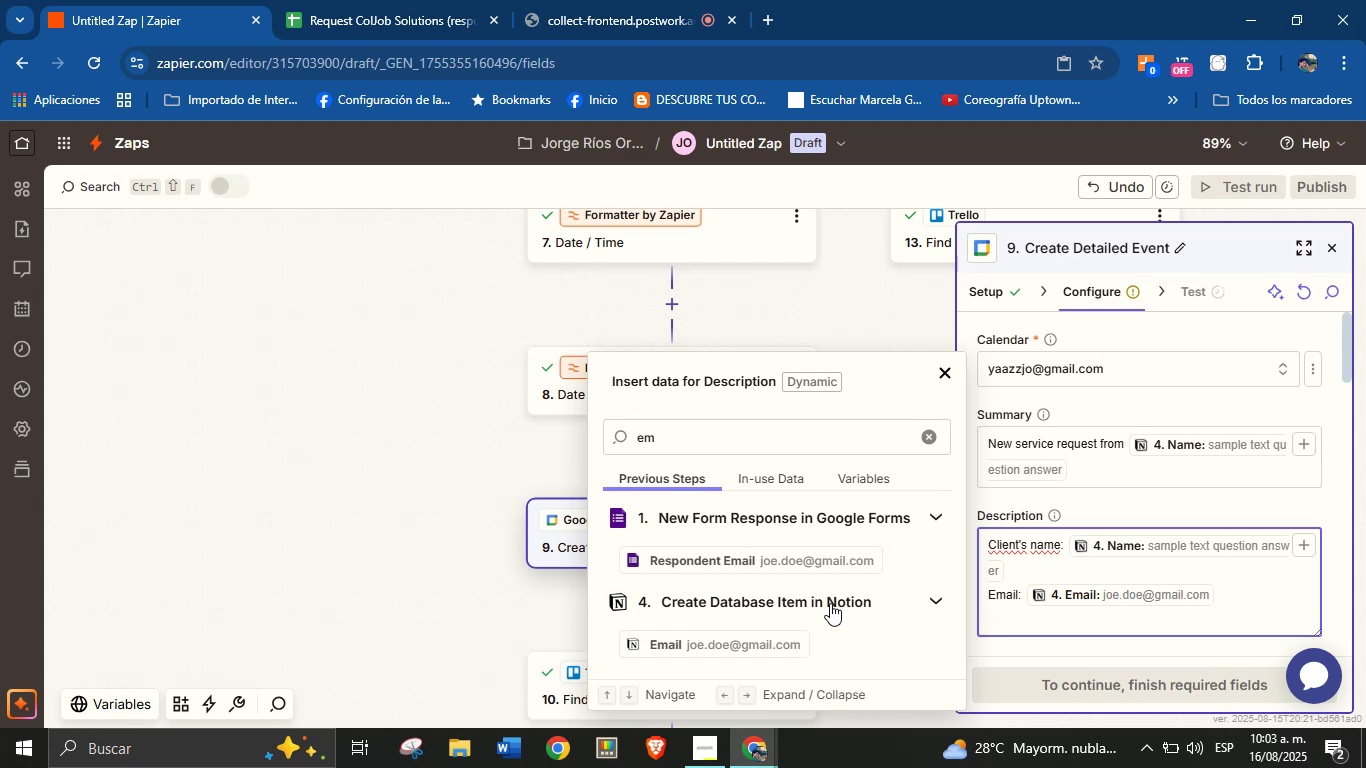 
wait(18.79)
 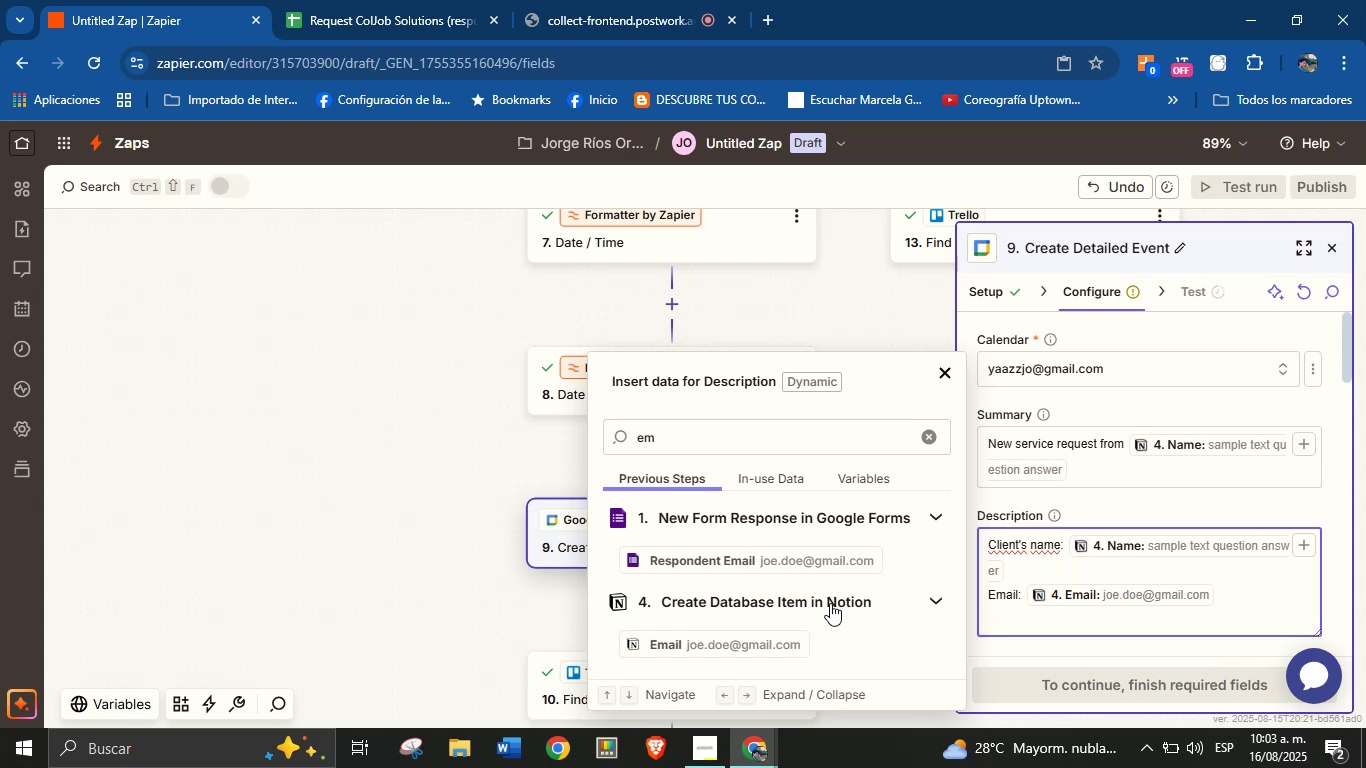 
type(Phone> )
 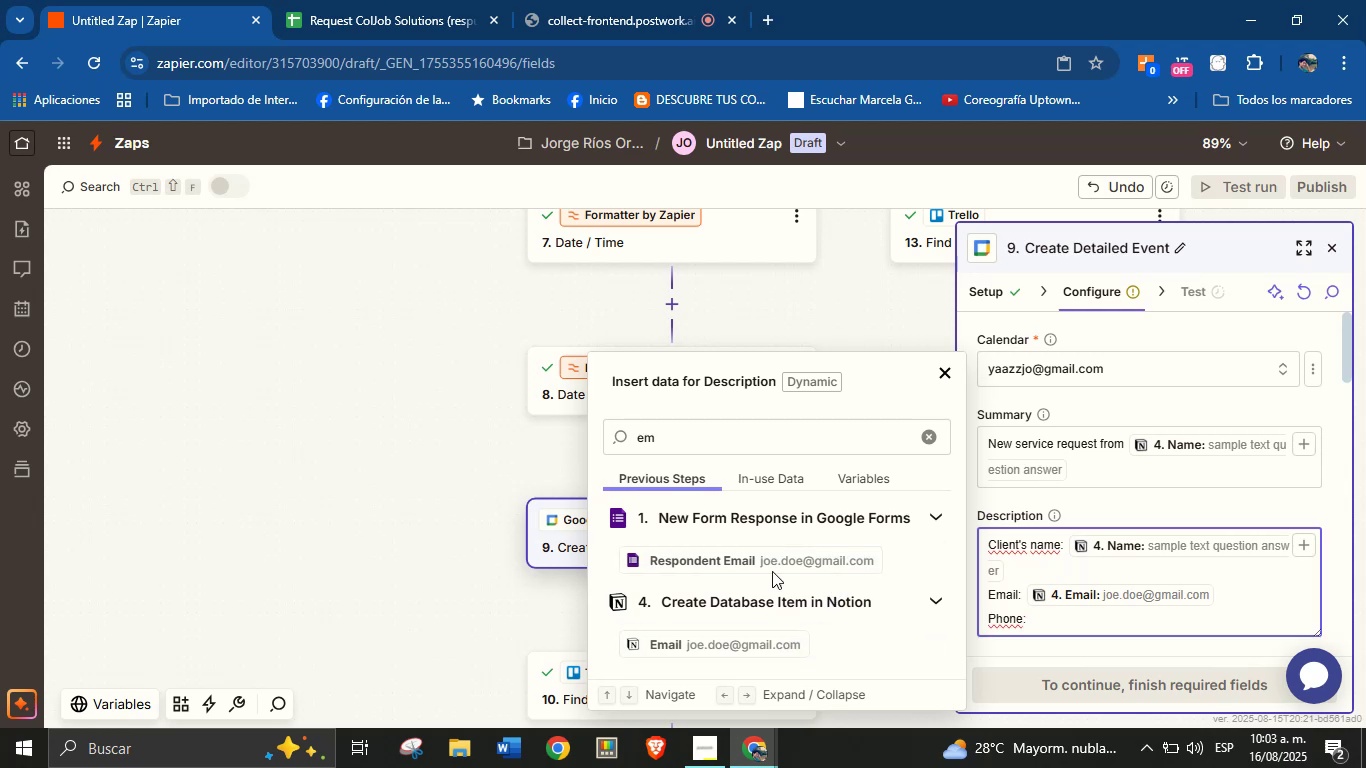 
wait(5.52)
 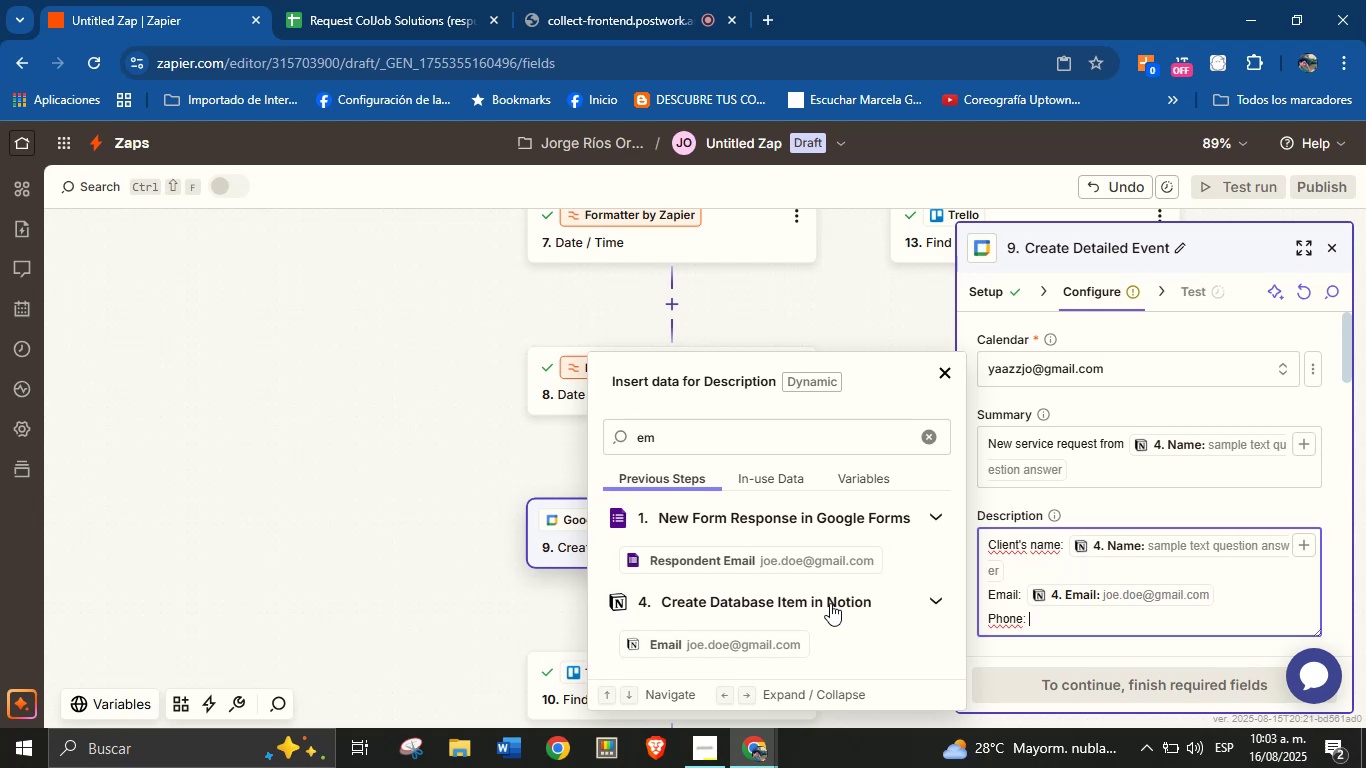 
double_click([729, 431])
 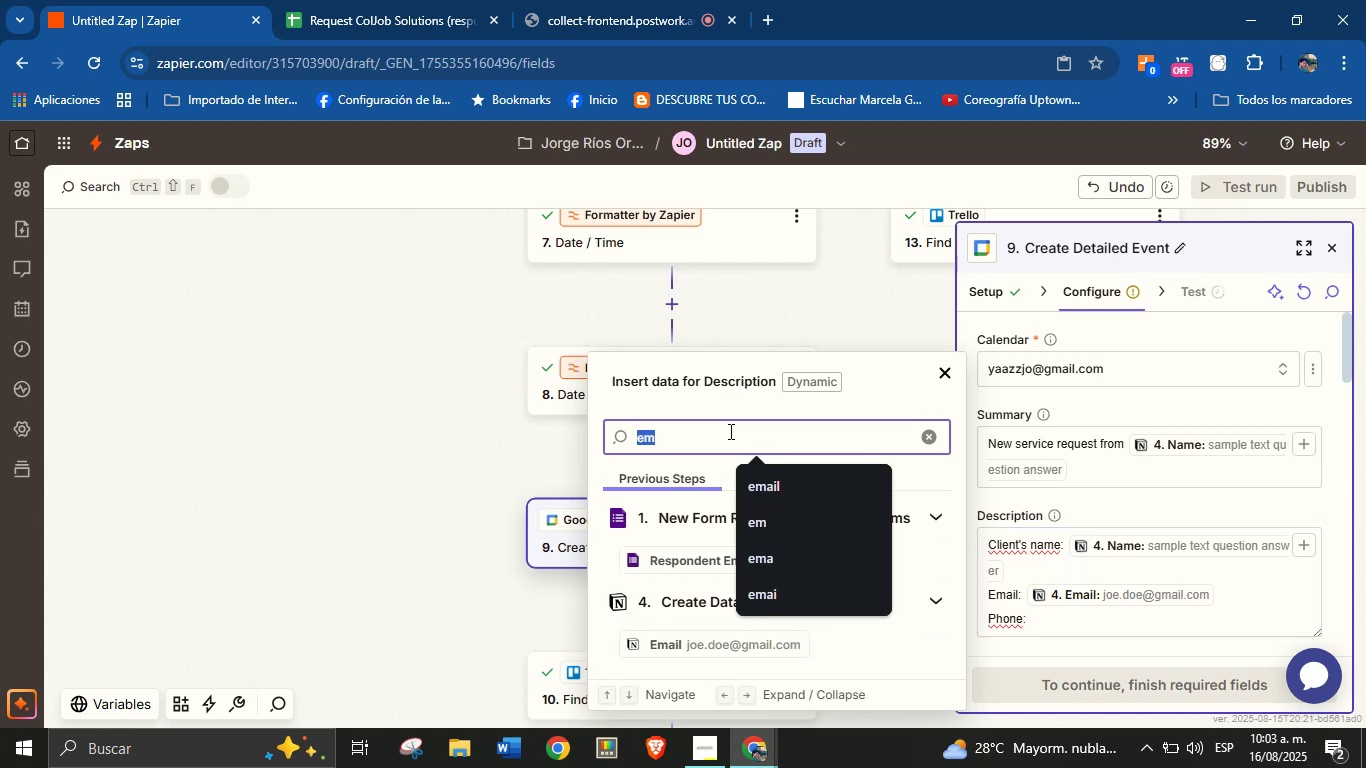 
type(pho)
 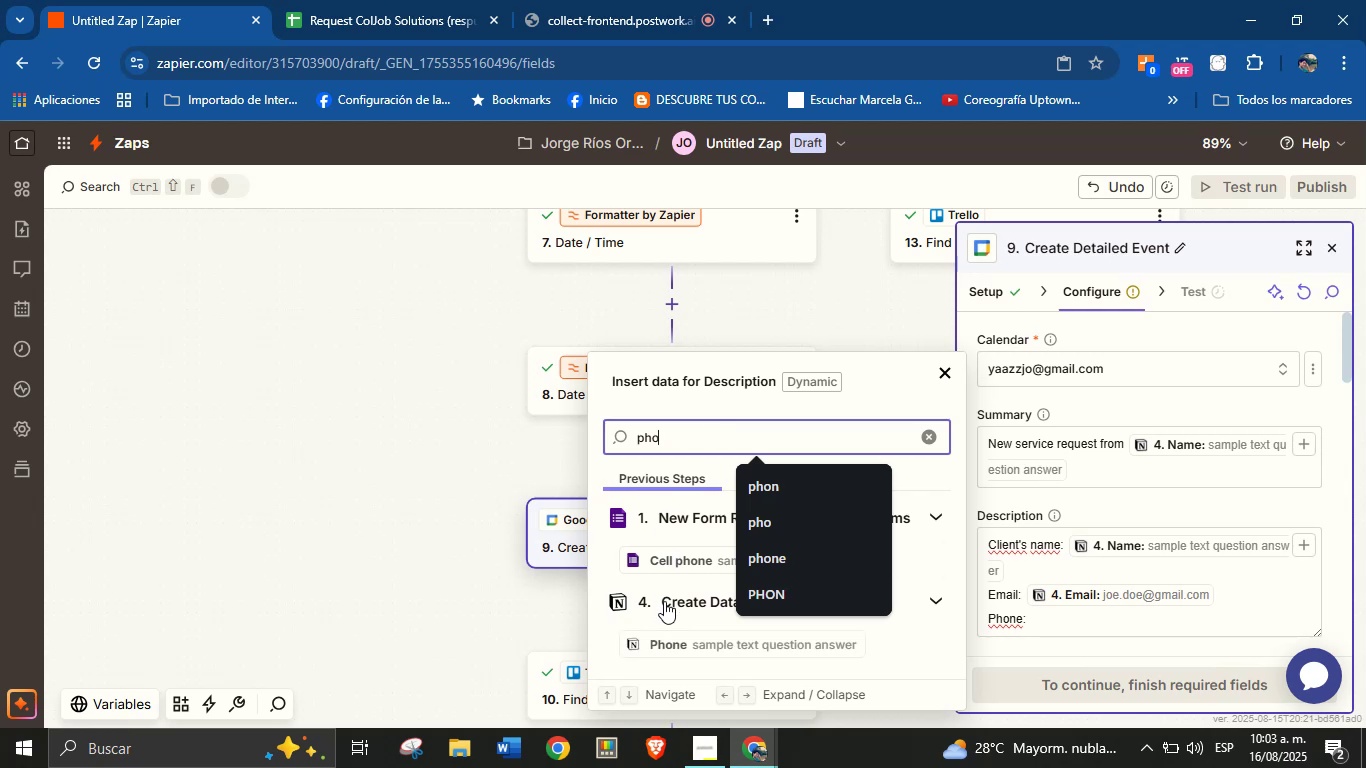 
left_click([685, 646])
 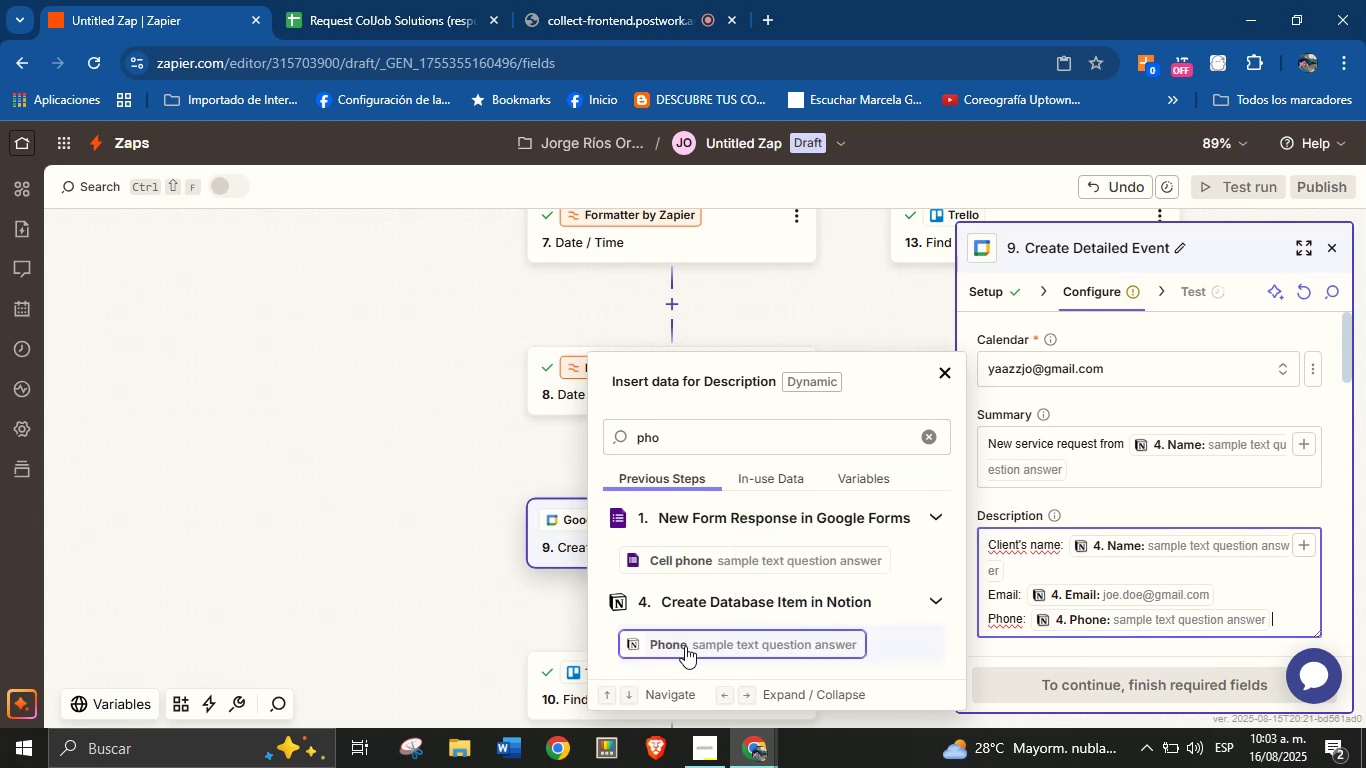 
key(Enter)
 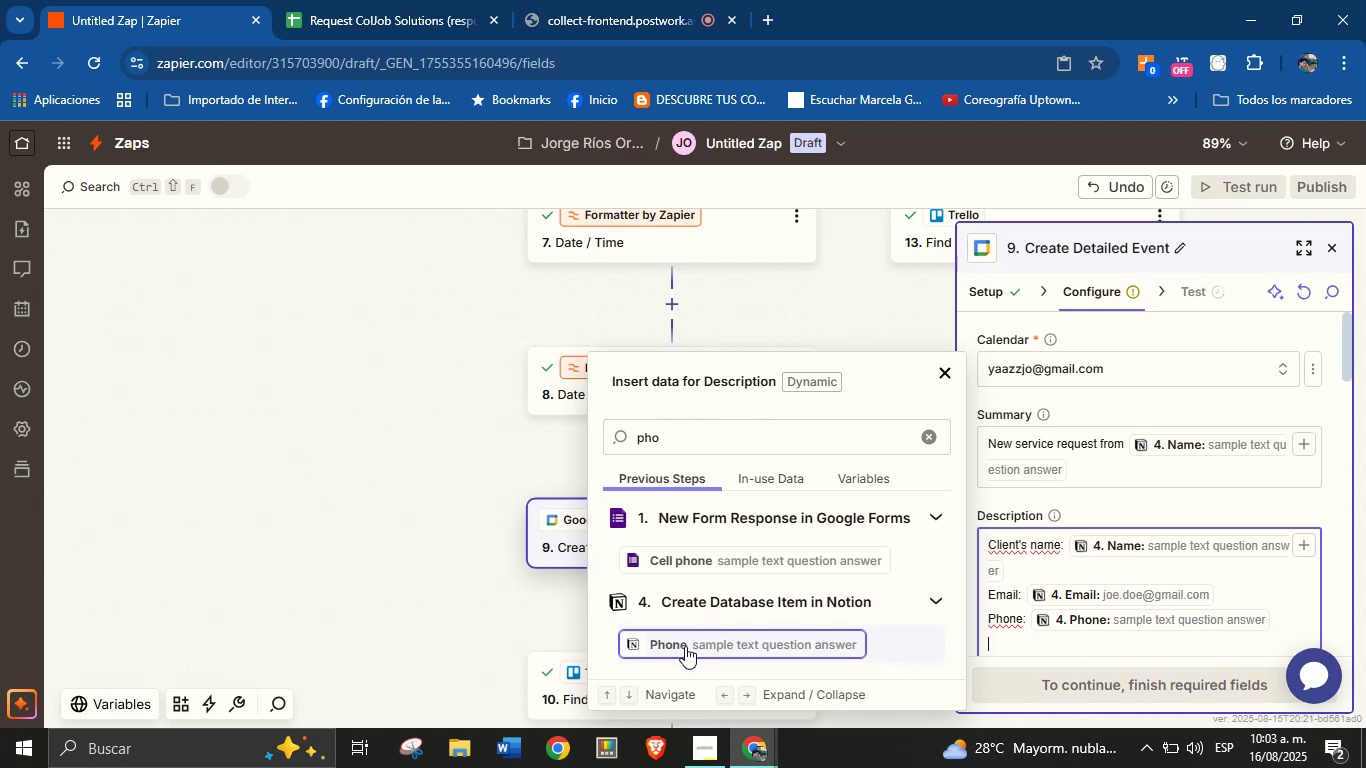 
wait(21.36)
 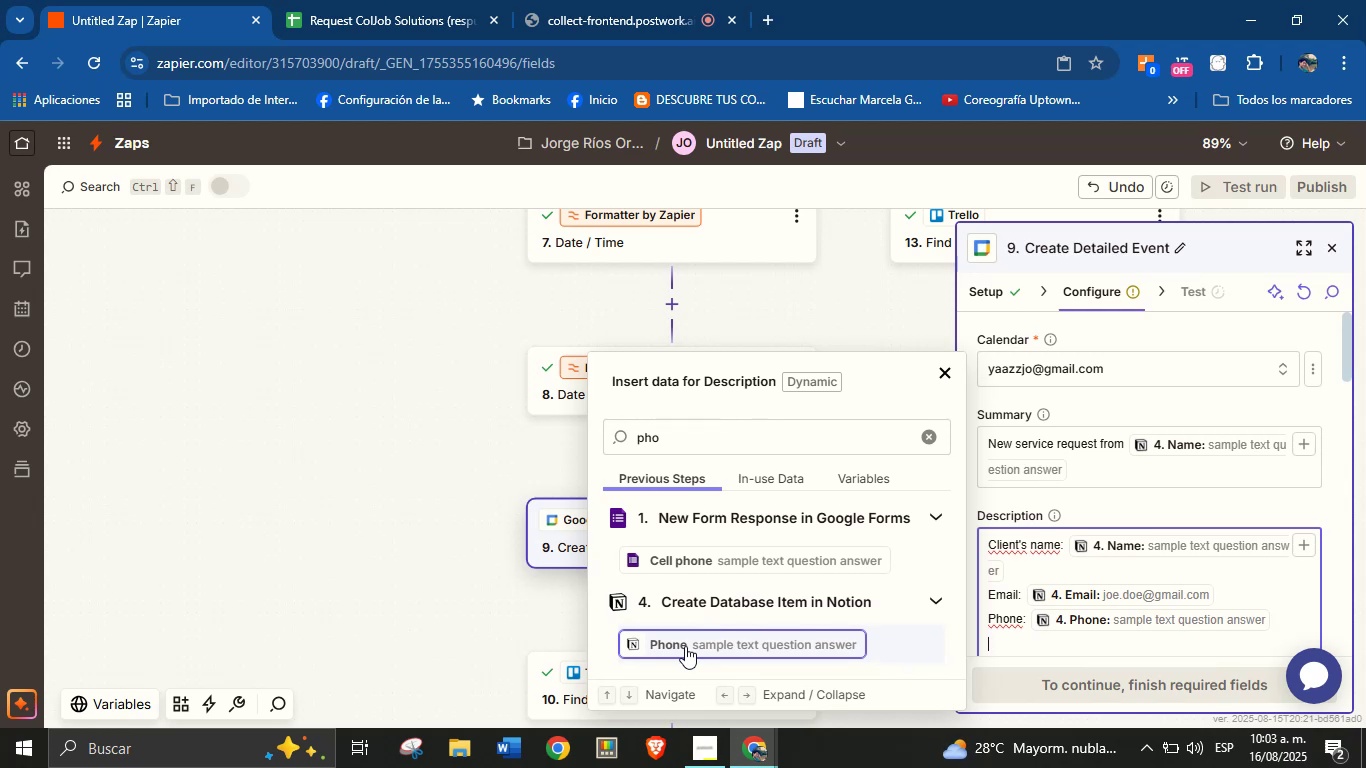 
type(Area> )
 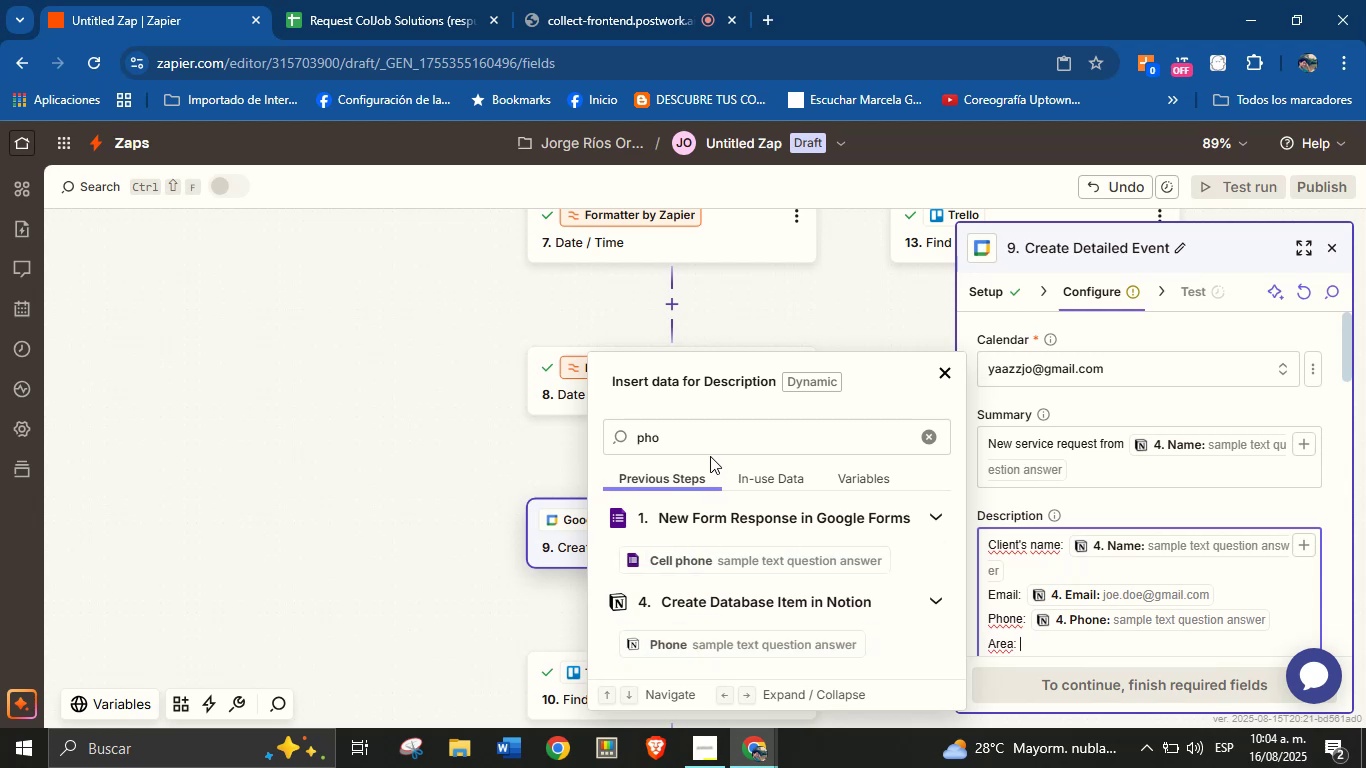 
double_click([718, 431])
 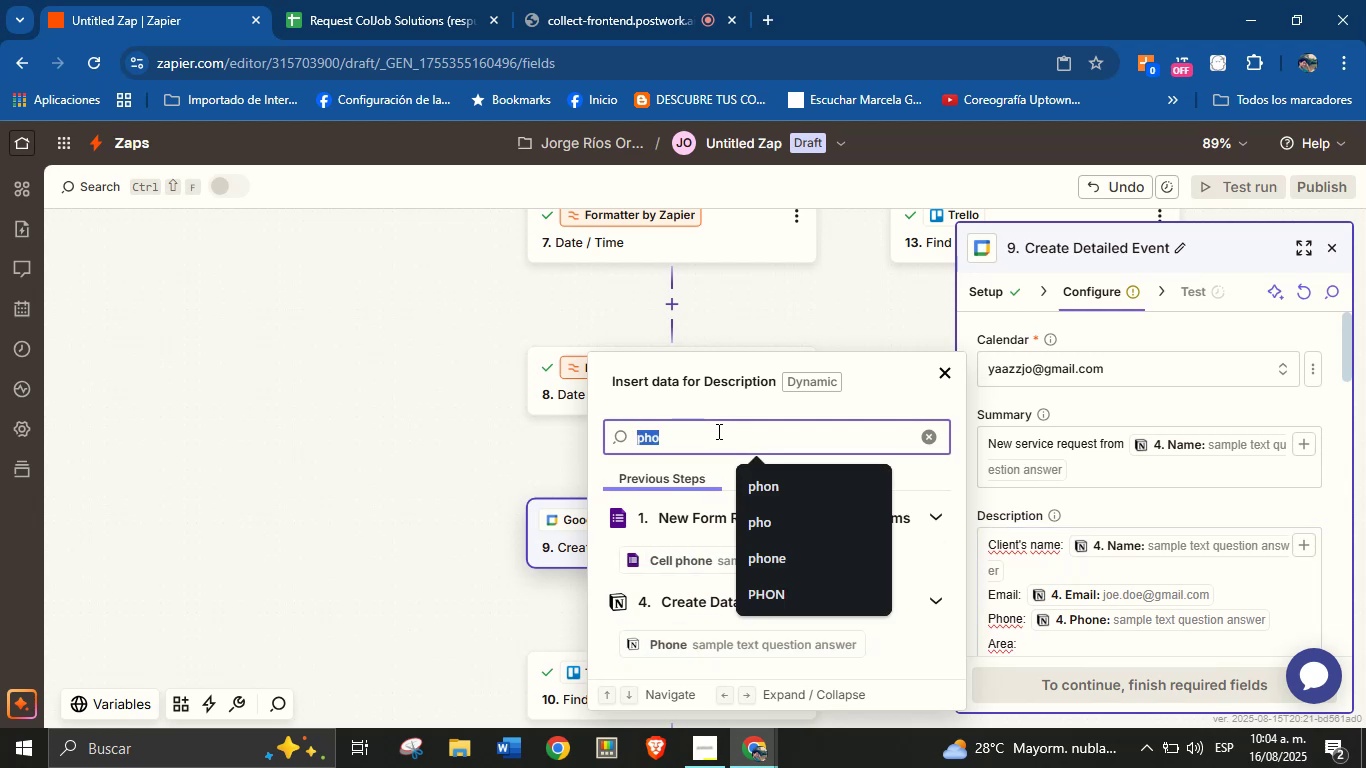 
type(area)
 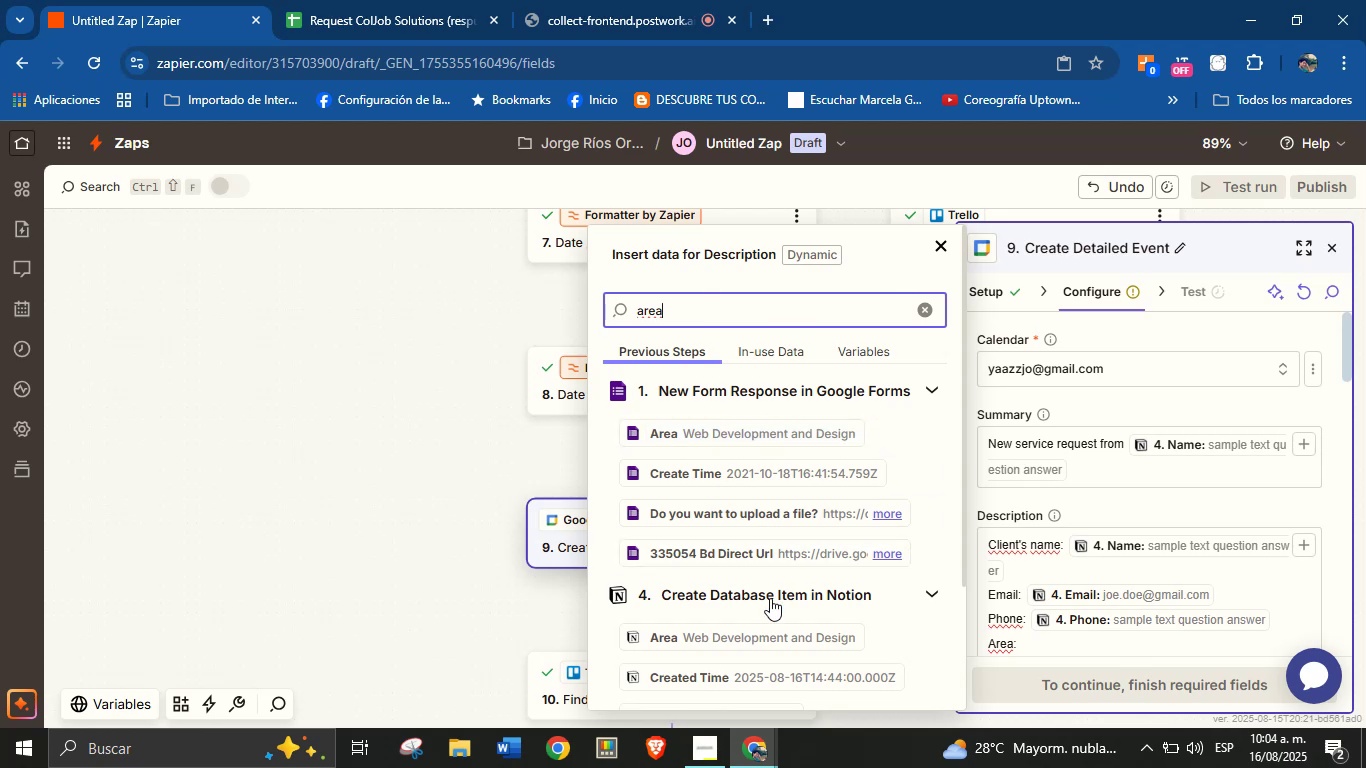 
left_click([783, 634])
 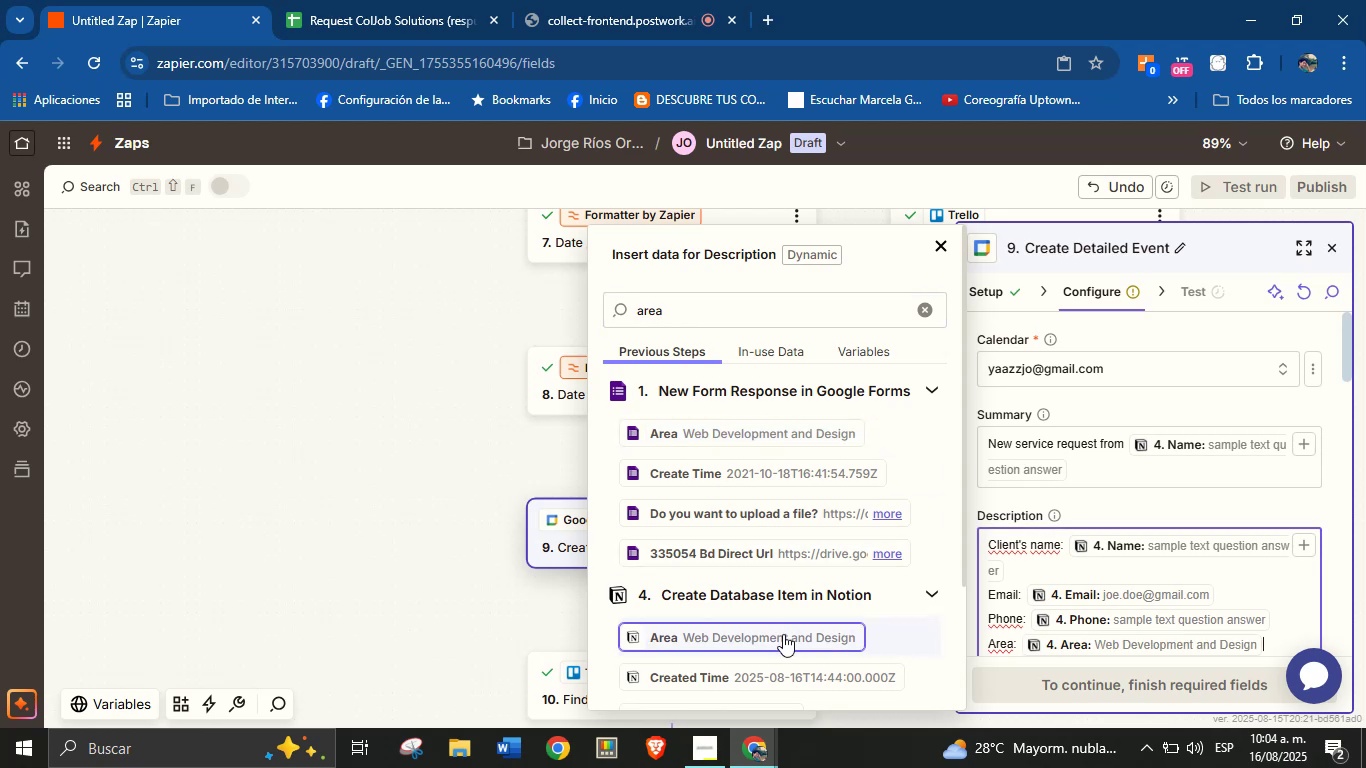 
key(Enter)
 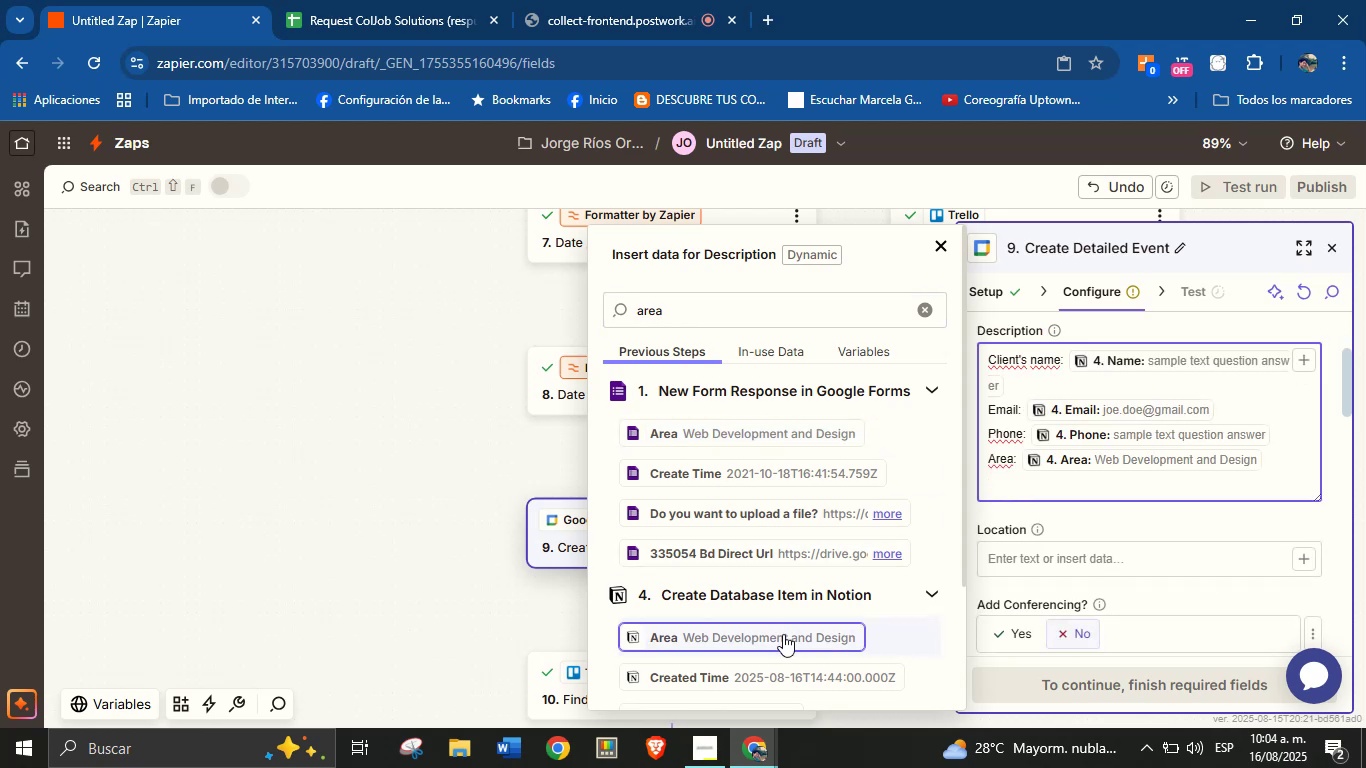 
type(Description> )
 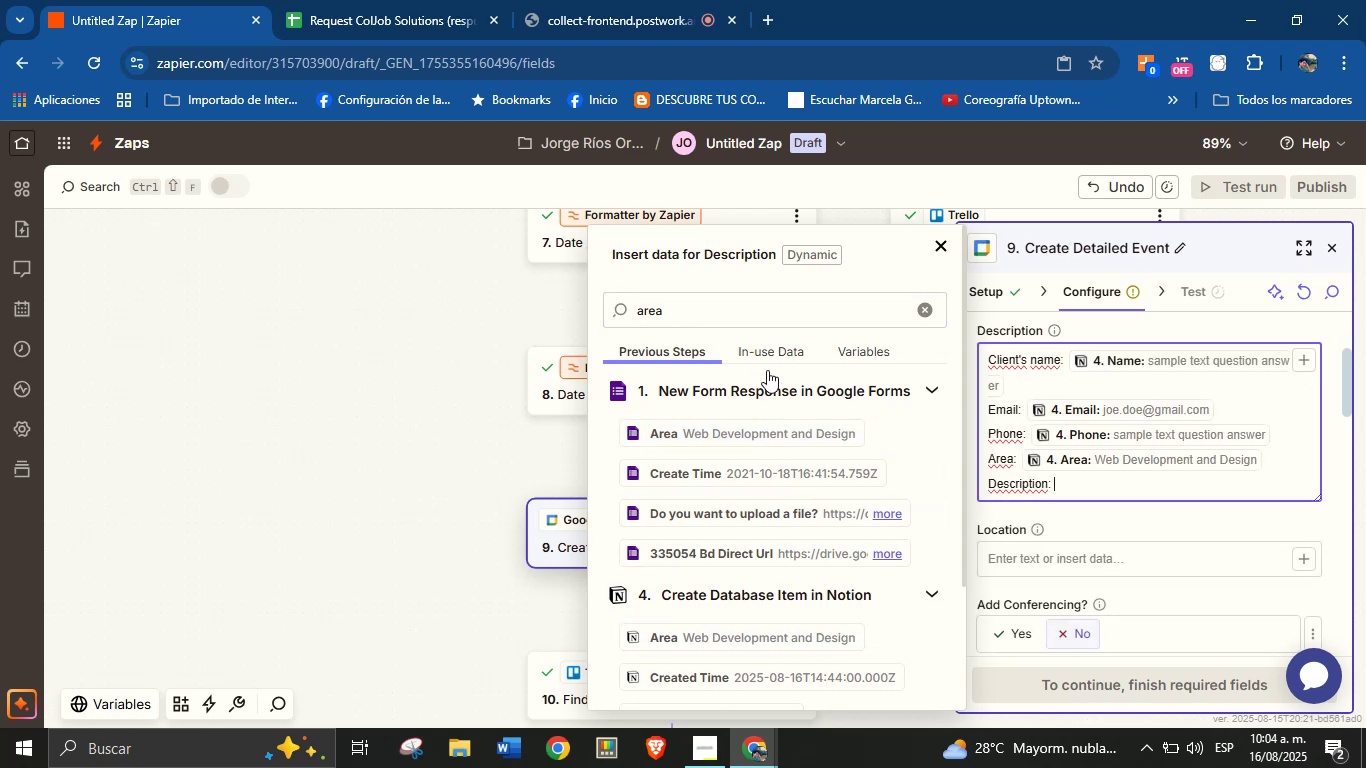 
double_click([768, 315])
 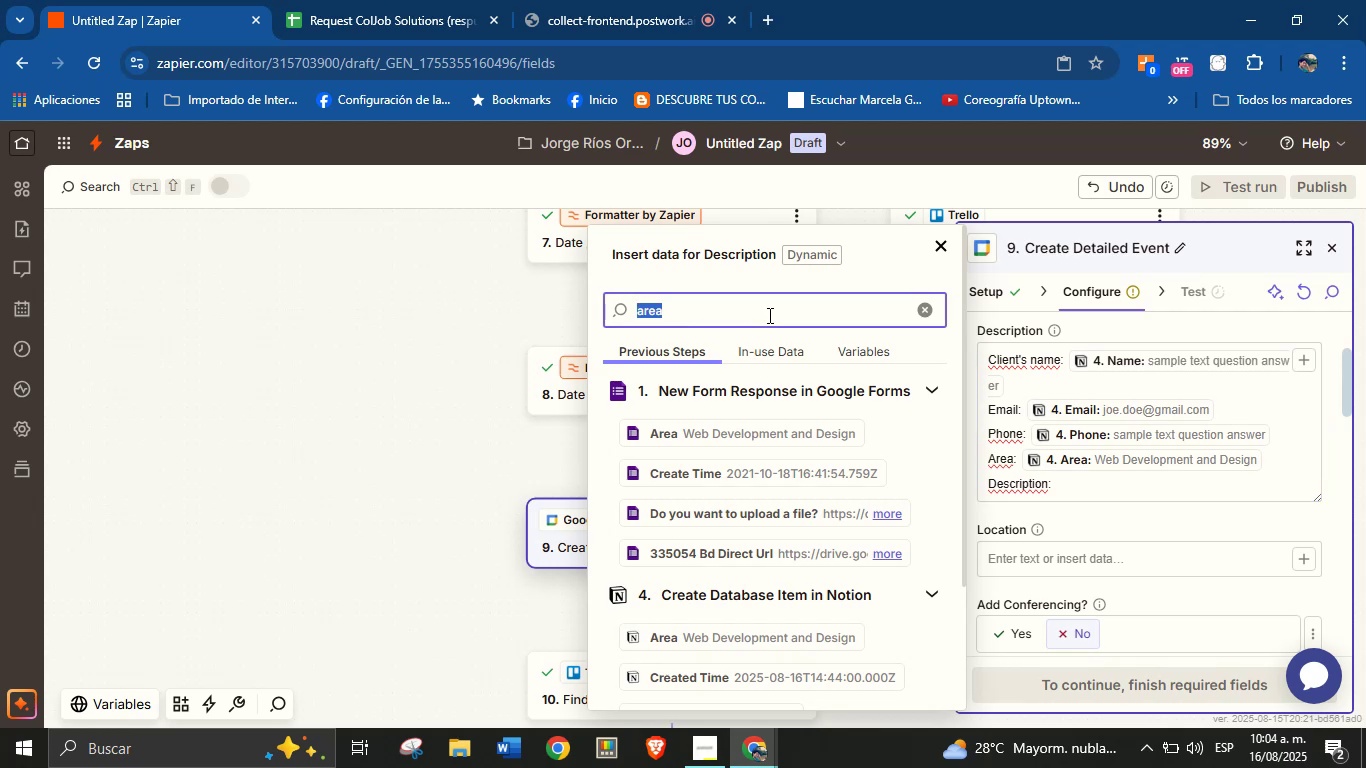 
type(des)
 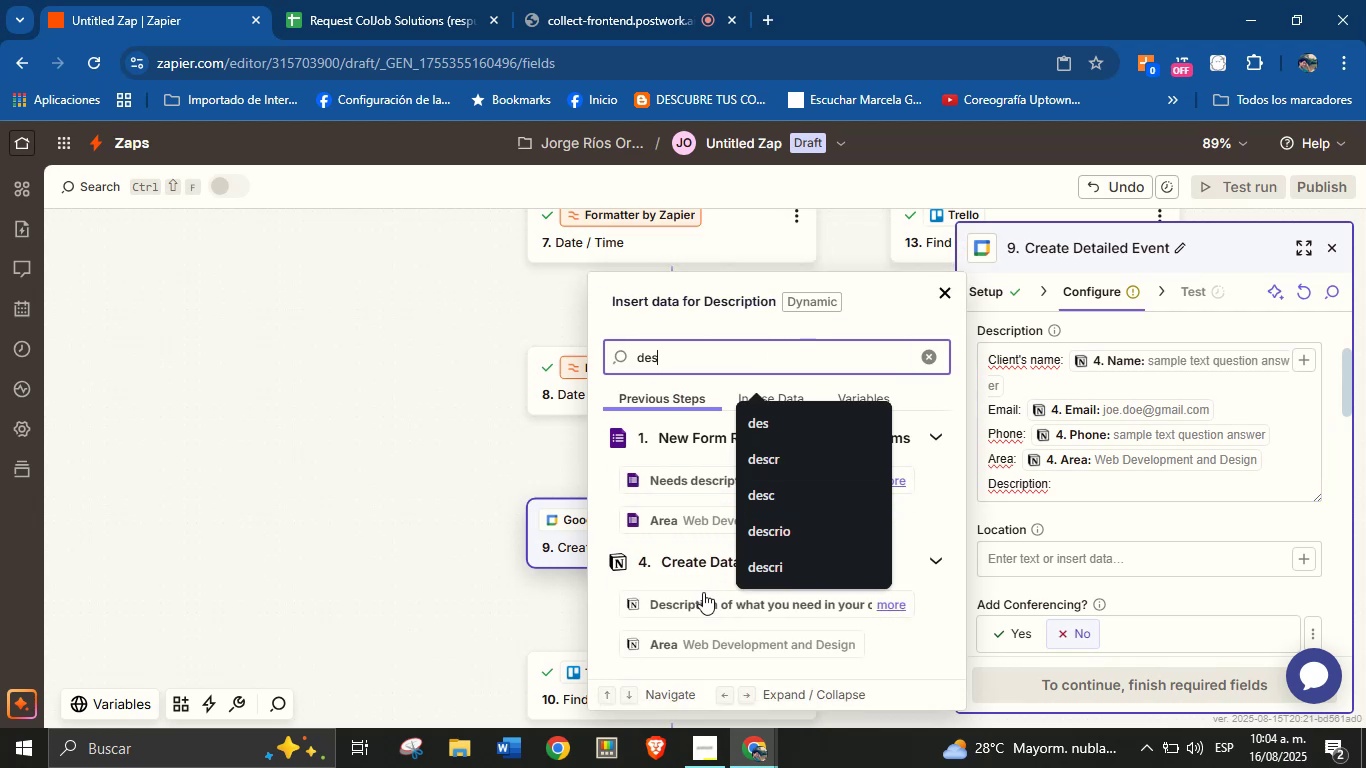 
left_click([692, 608])
 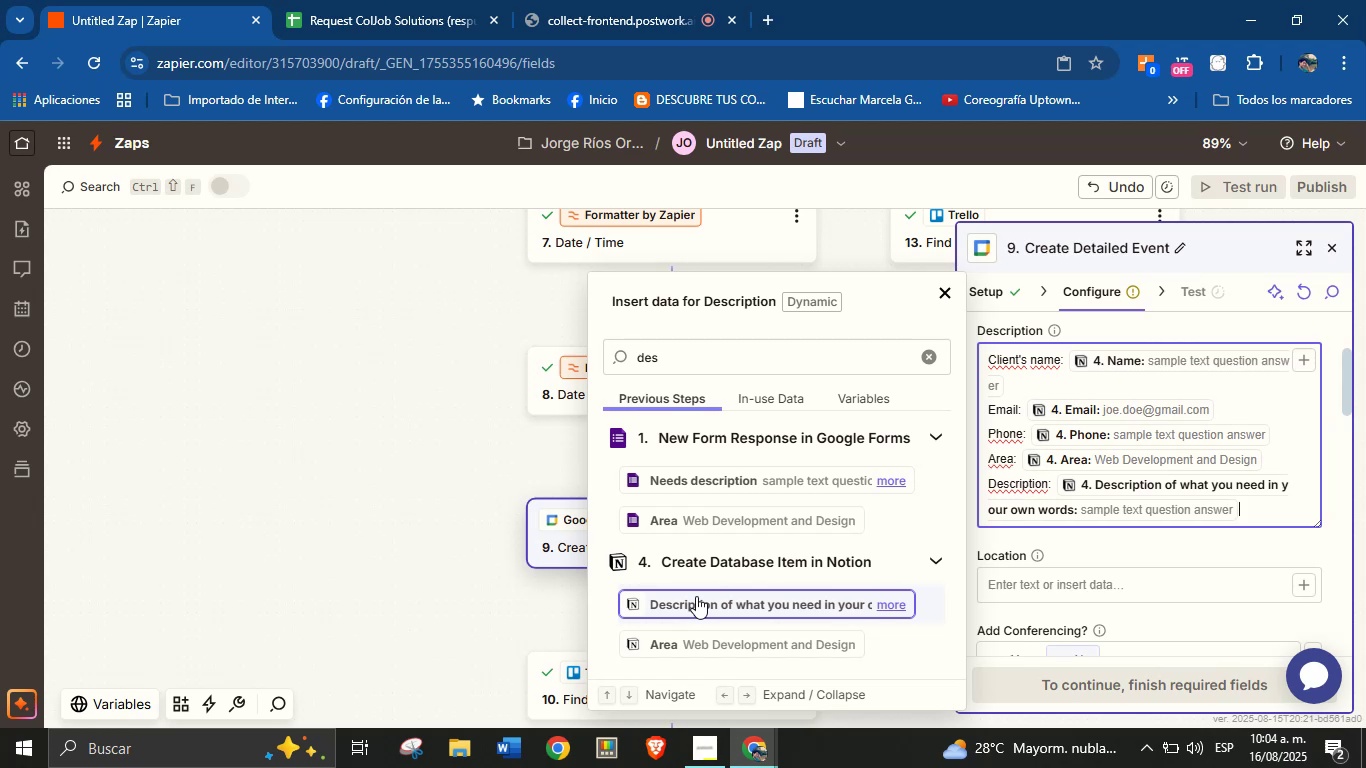 
wait(18.5)
 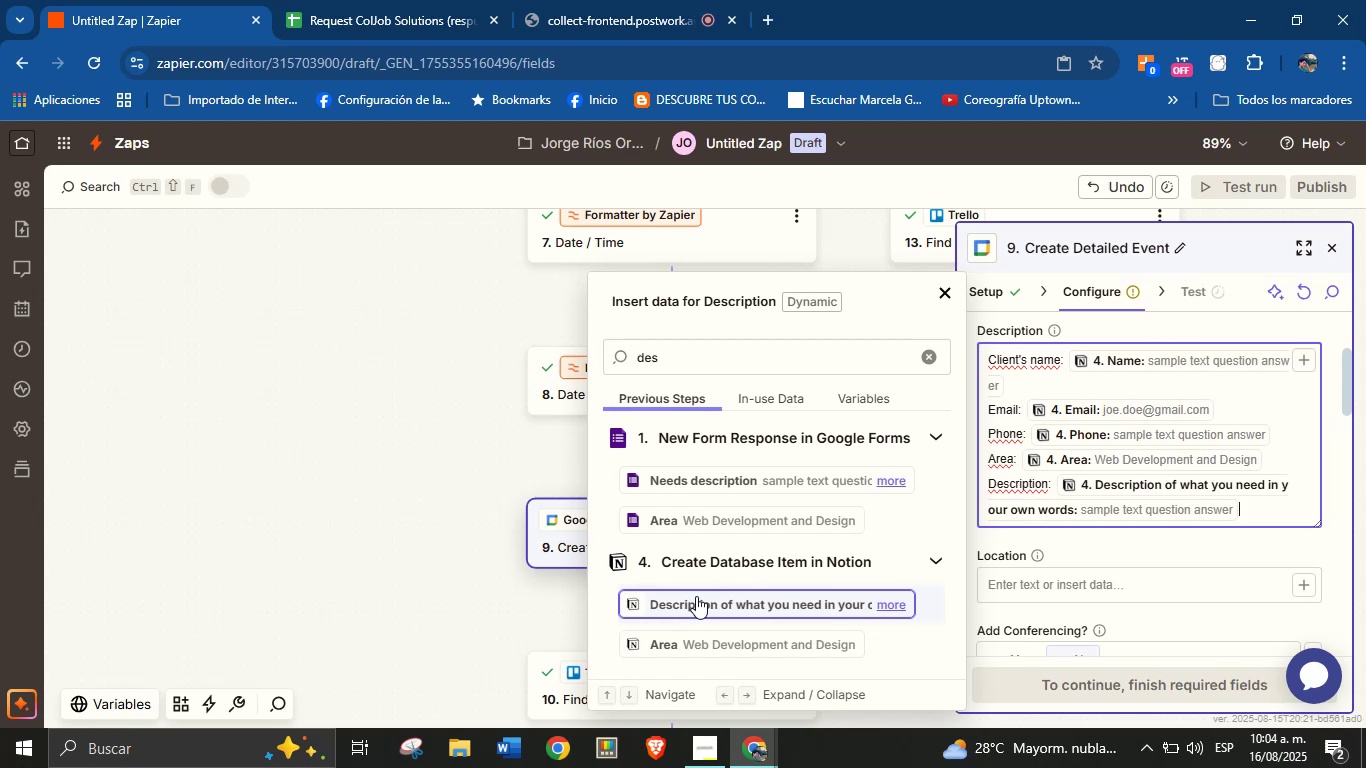 
key(Enter)
 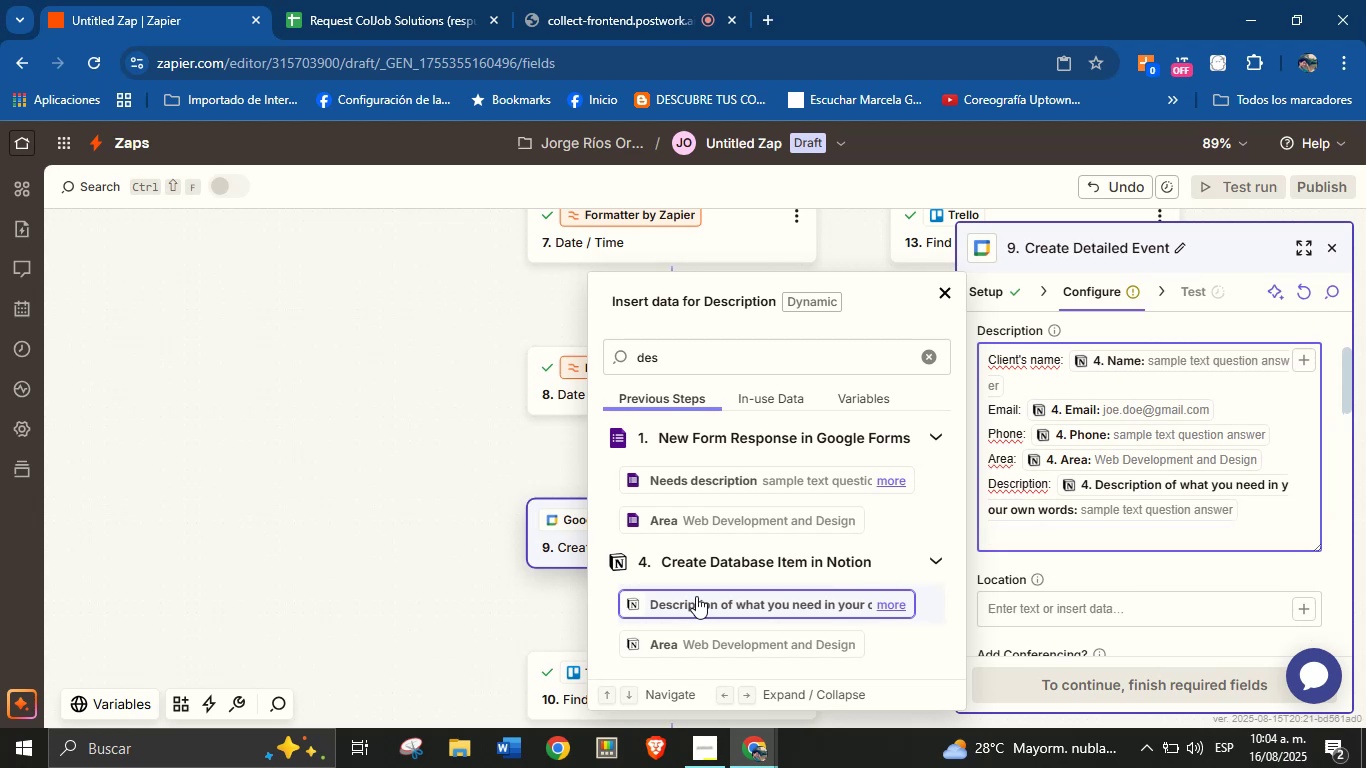 
key(CapsLock)
 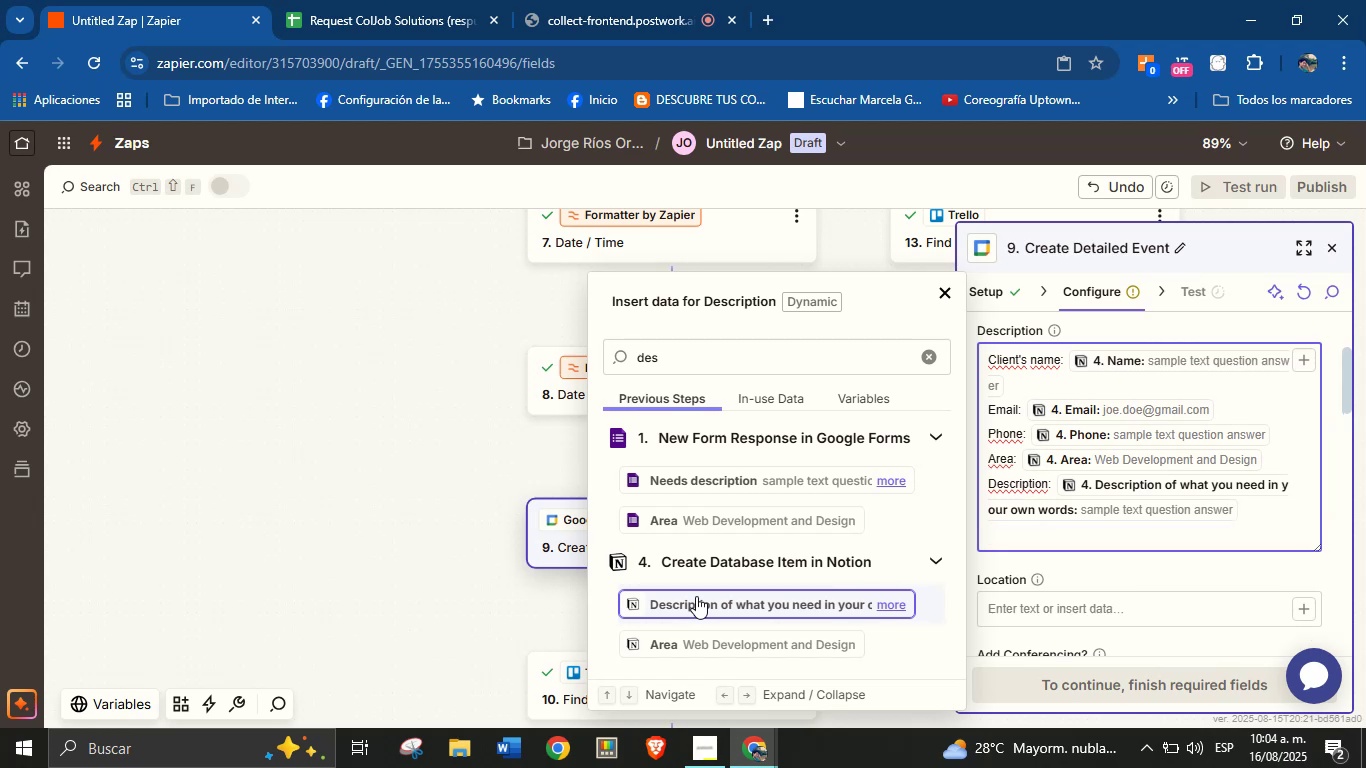 
wait(10.7)
 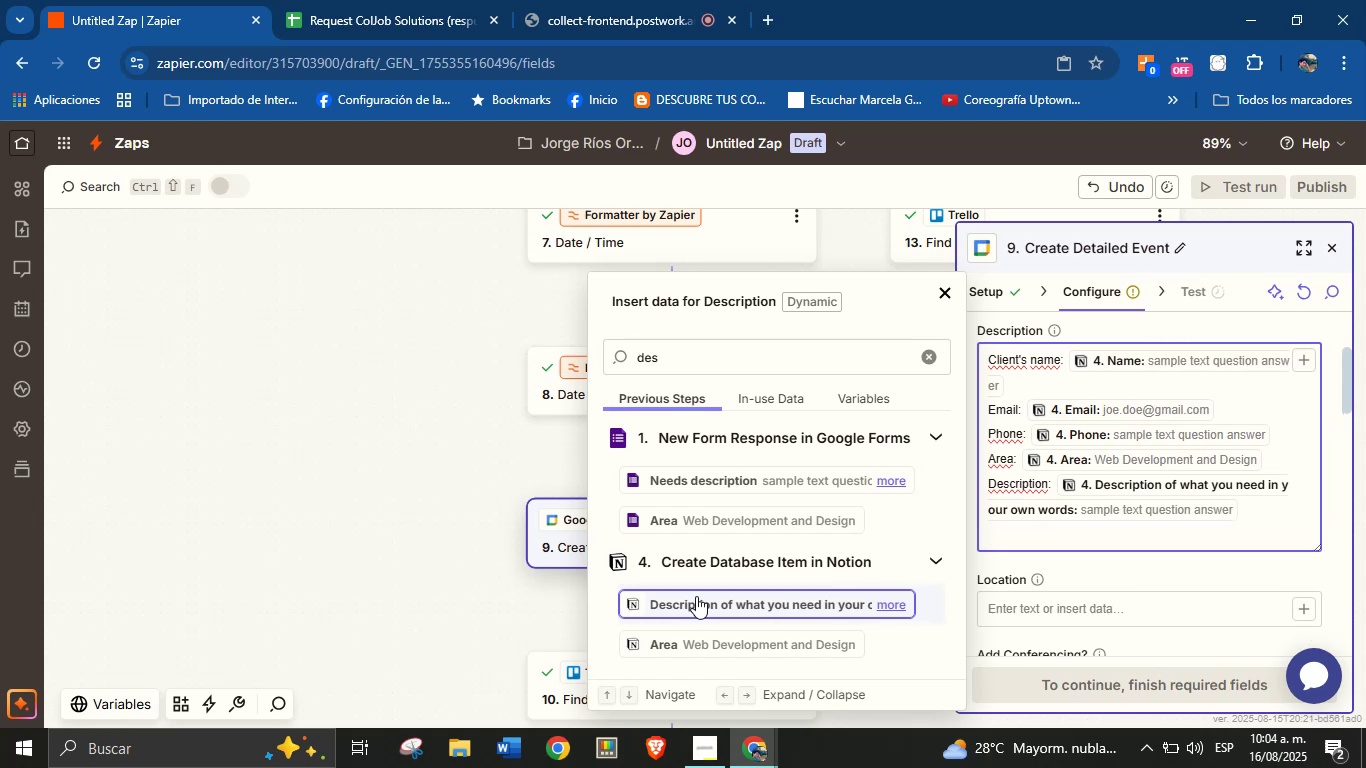 
type(Event> )
 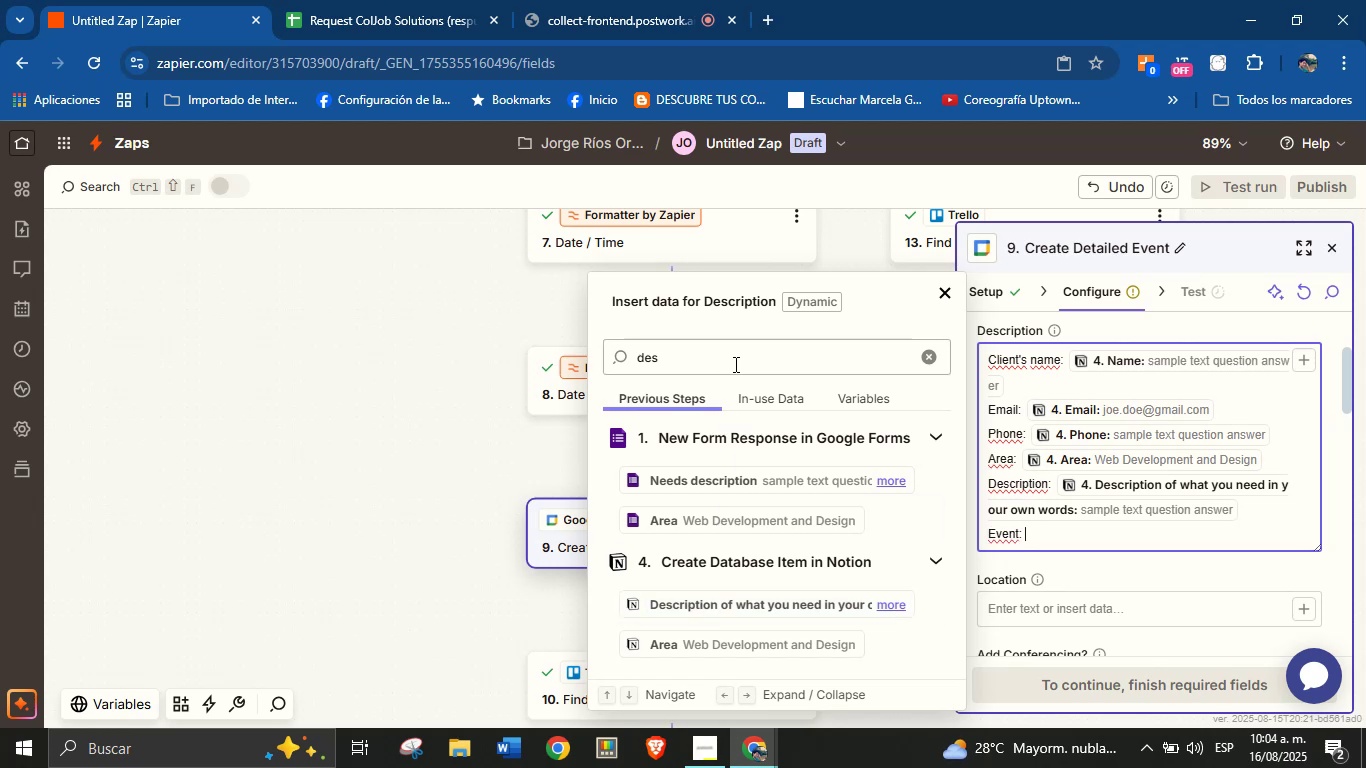 
double_click([734, 362])
 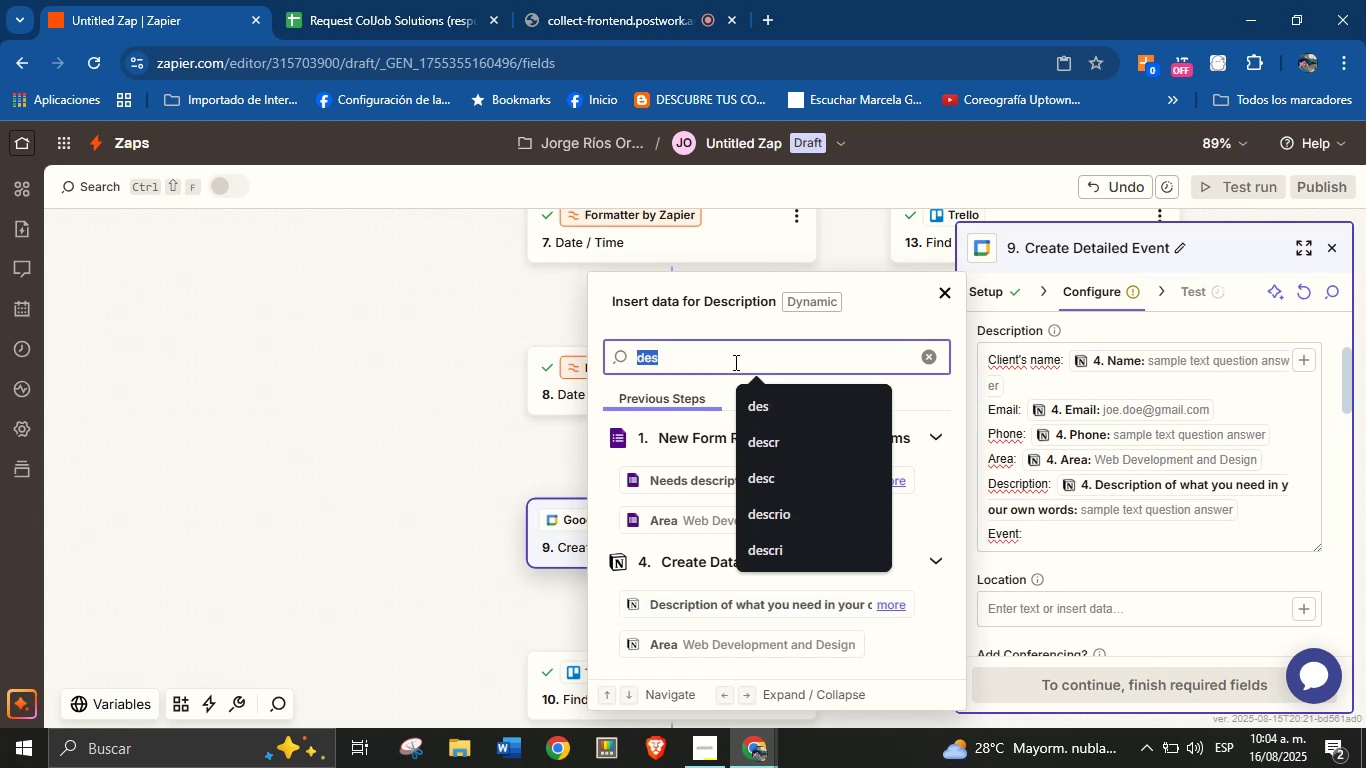 
type(even)
 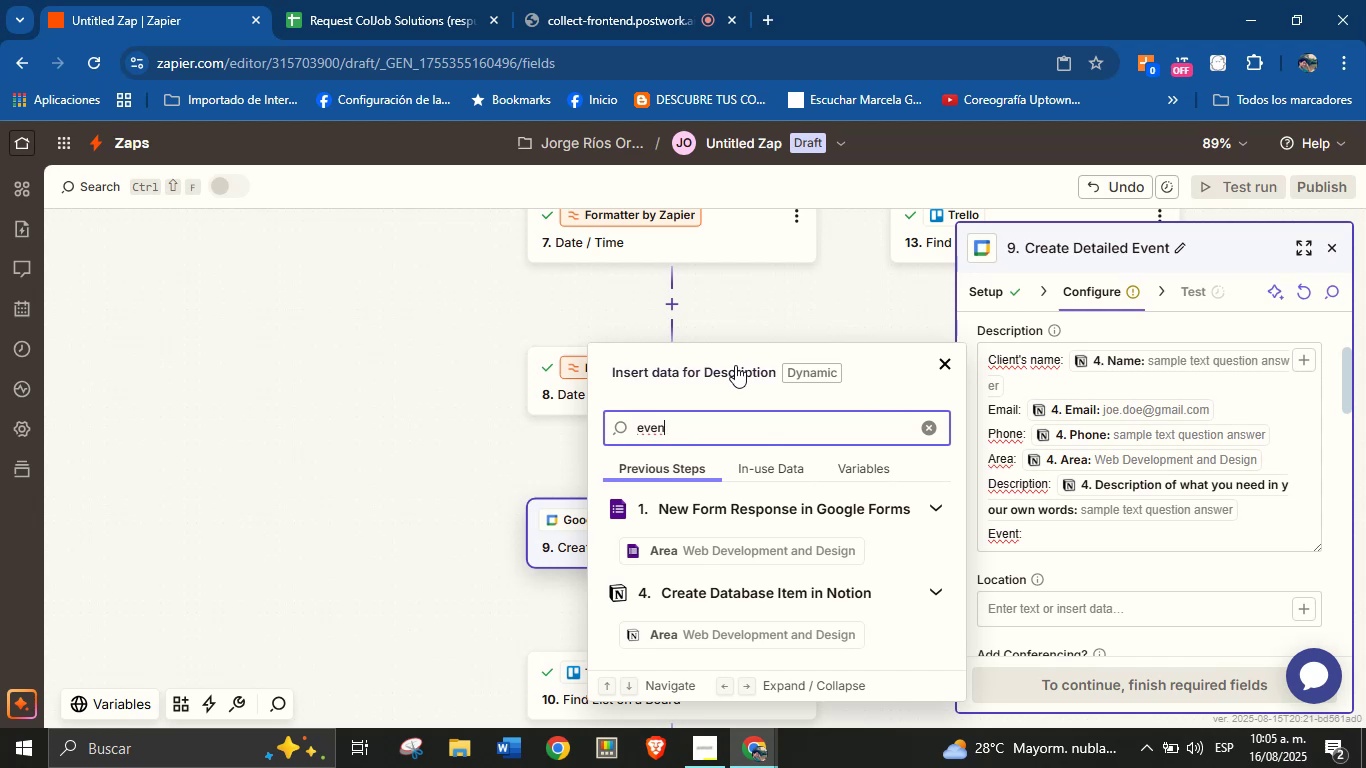 
scroll: coordinate [807, 530], scroll_direction: down, amount: 1.0
 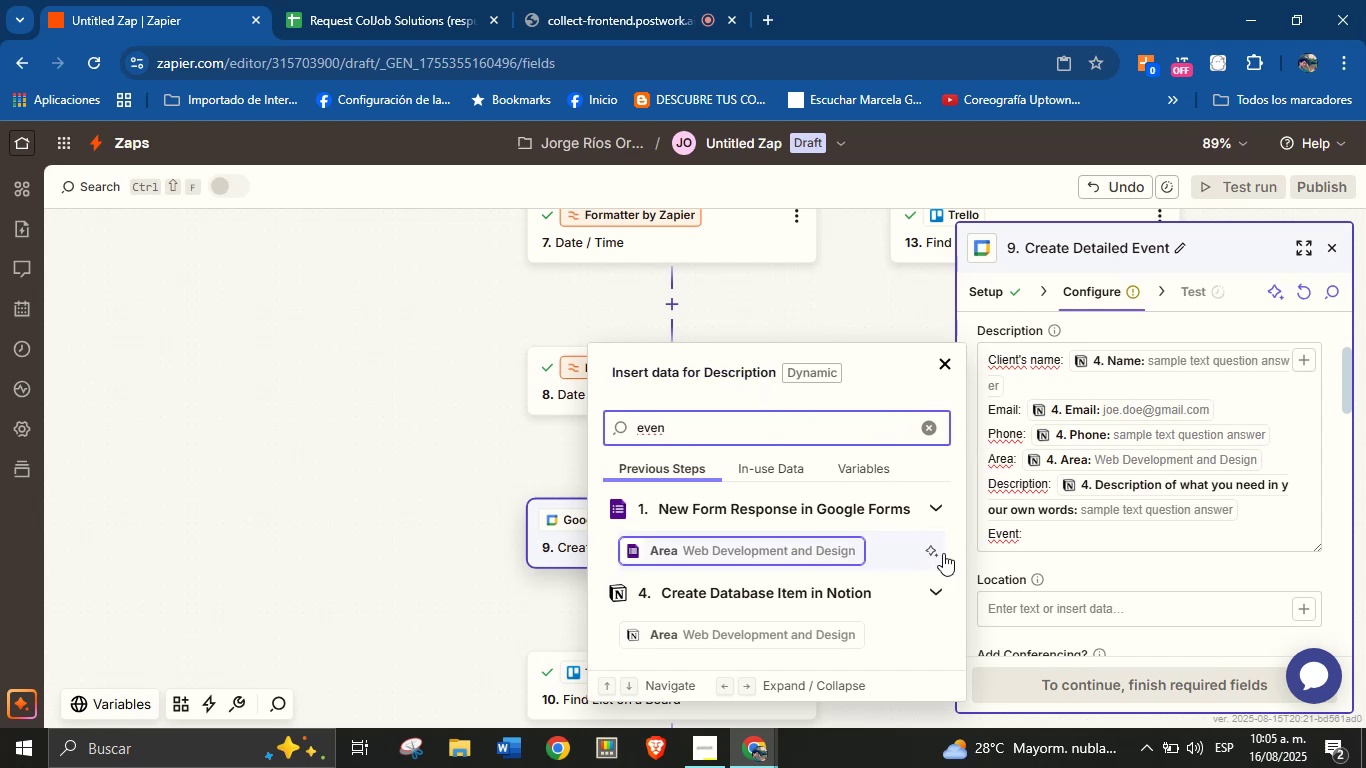 
double_click([1026, 535])
 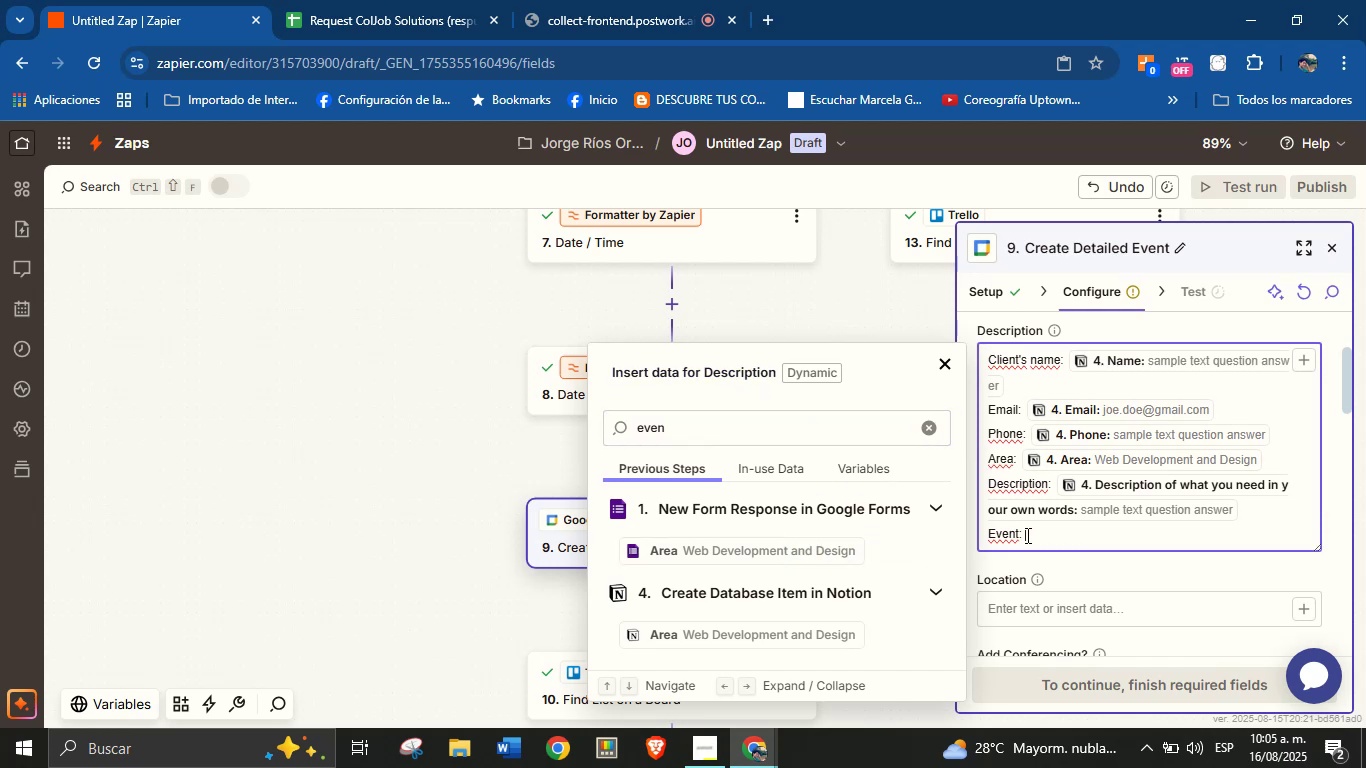 
triple_click([1026, 535])
 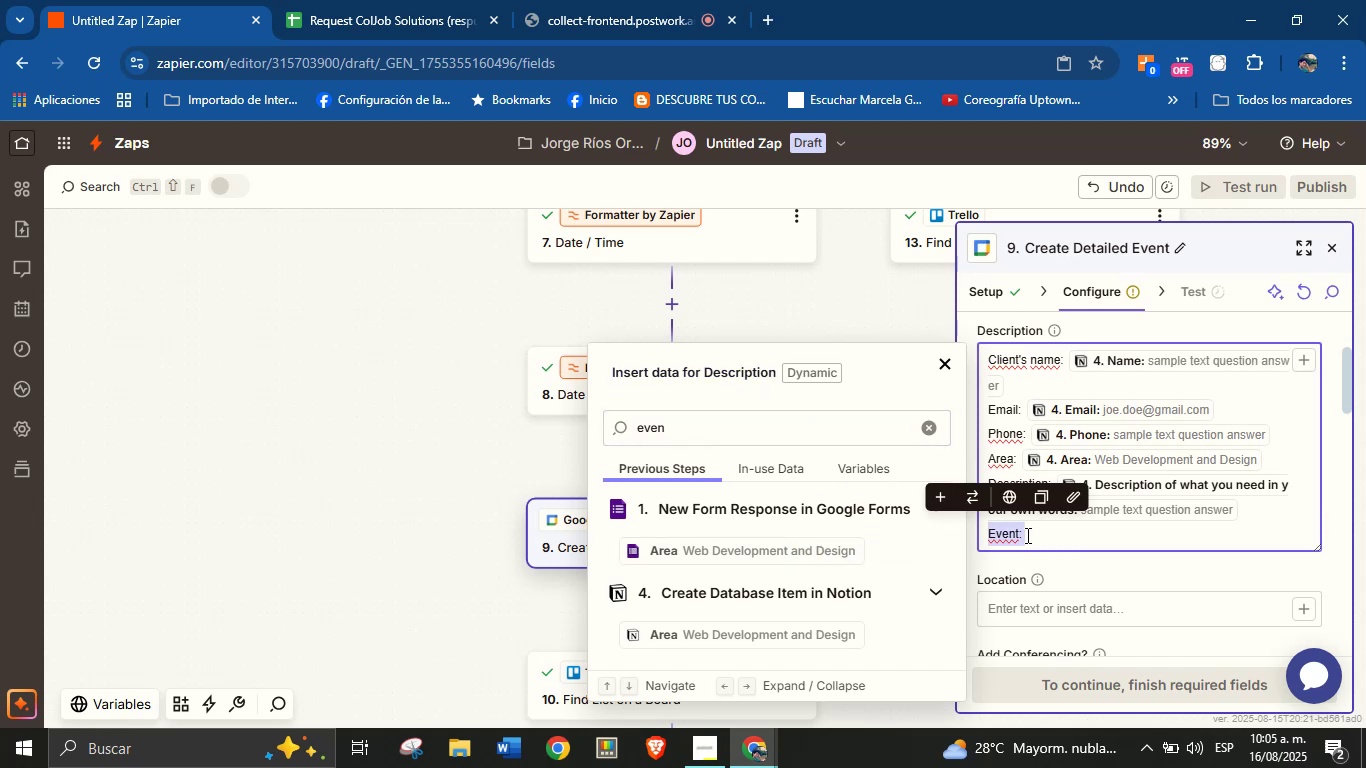 
key(Backspace)
 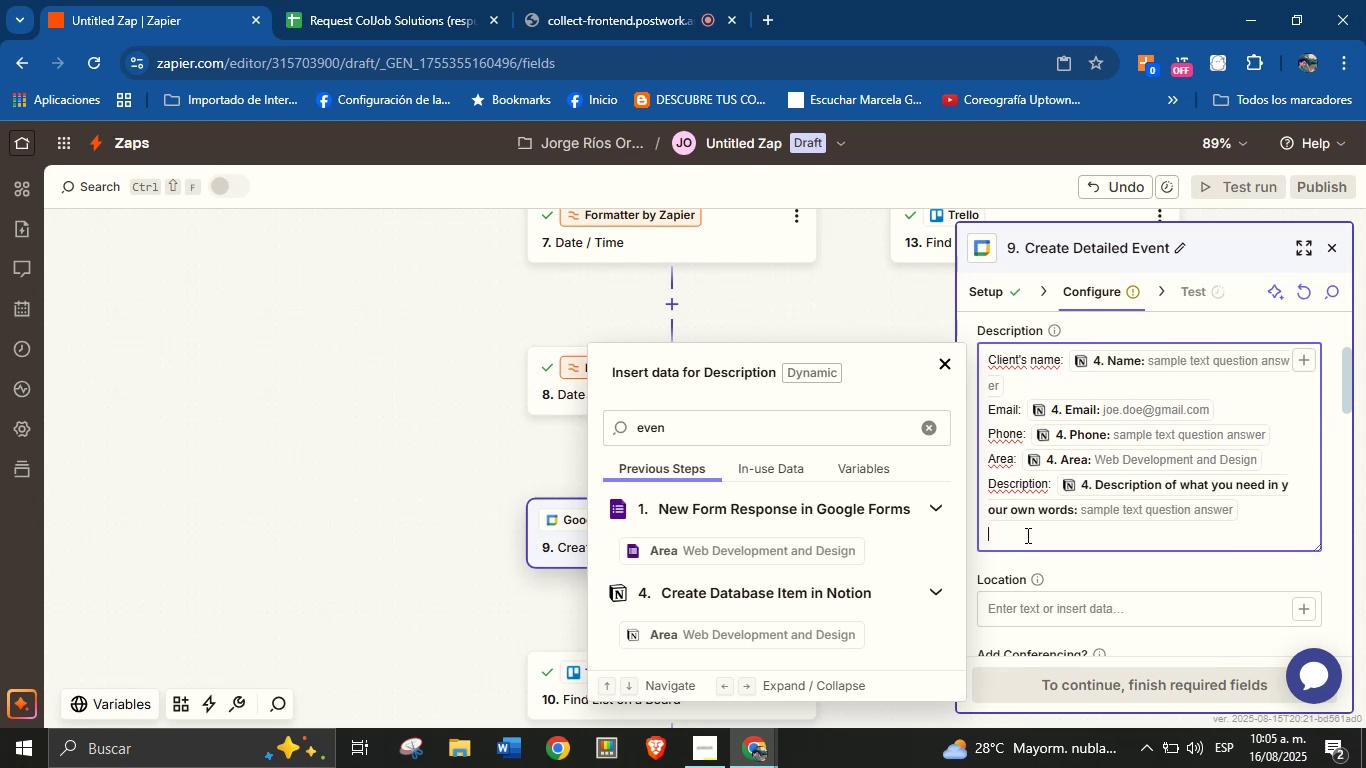 
wait(7.71)
 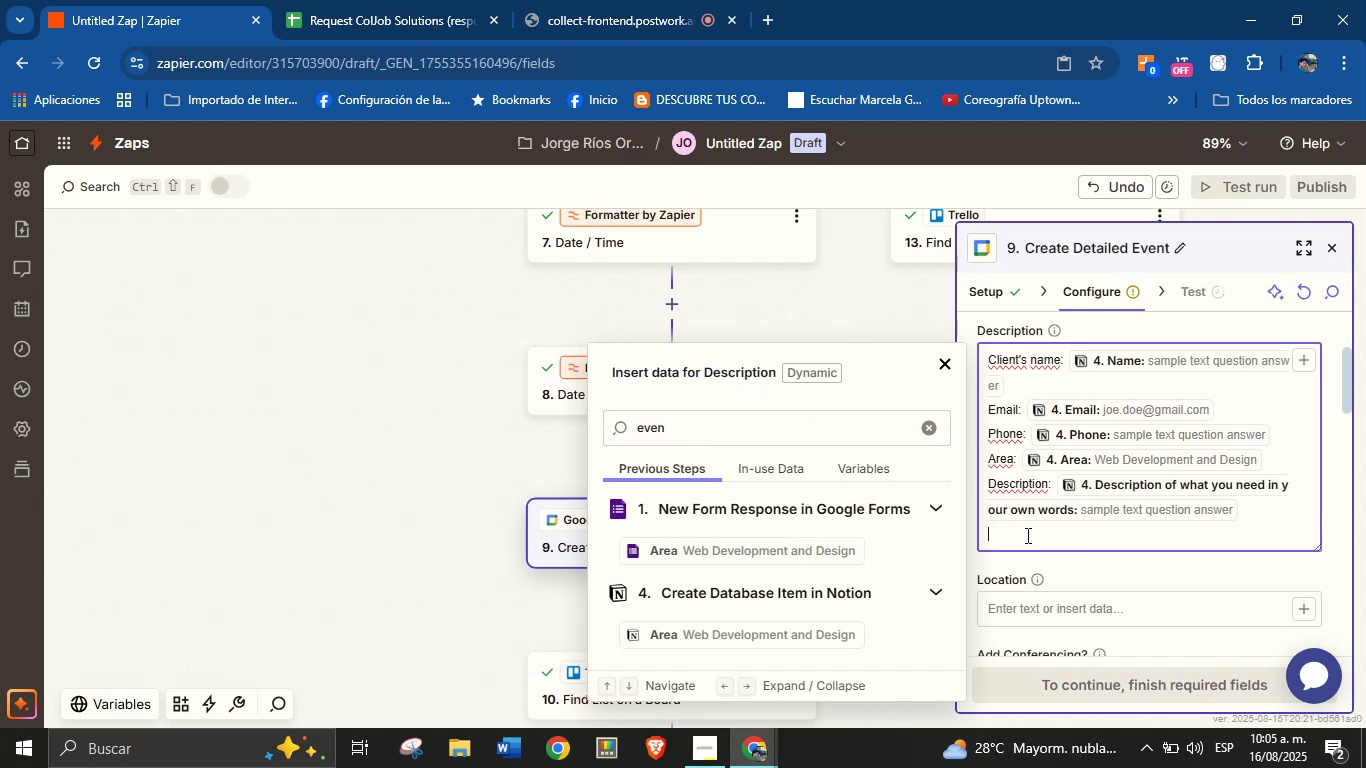 
left_click([1121, 580])
 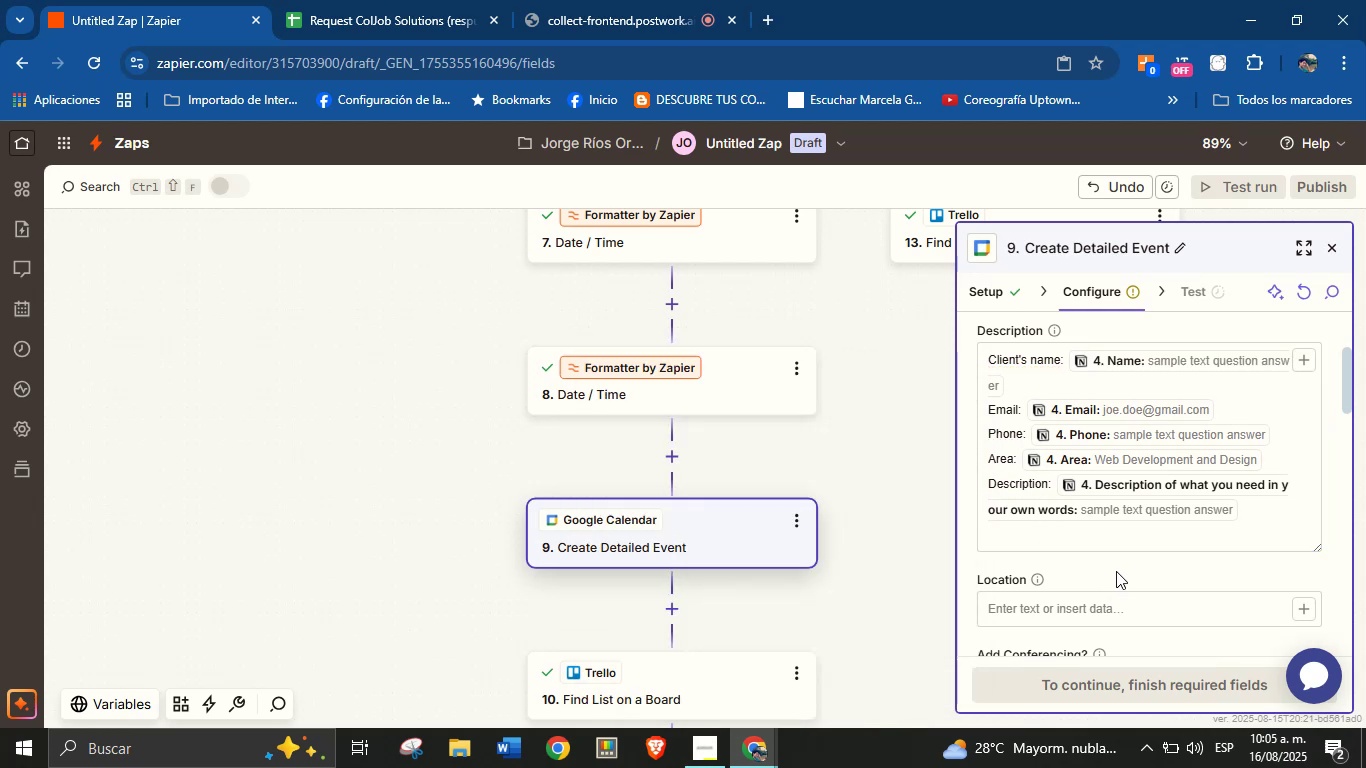 
scroll: coordinate [1123, 494], scroll_direction: down, amount: 1.0
 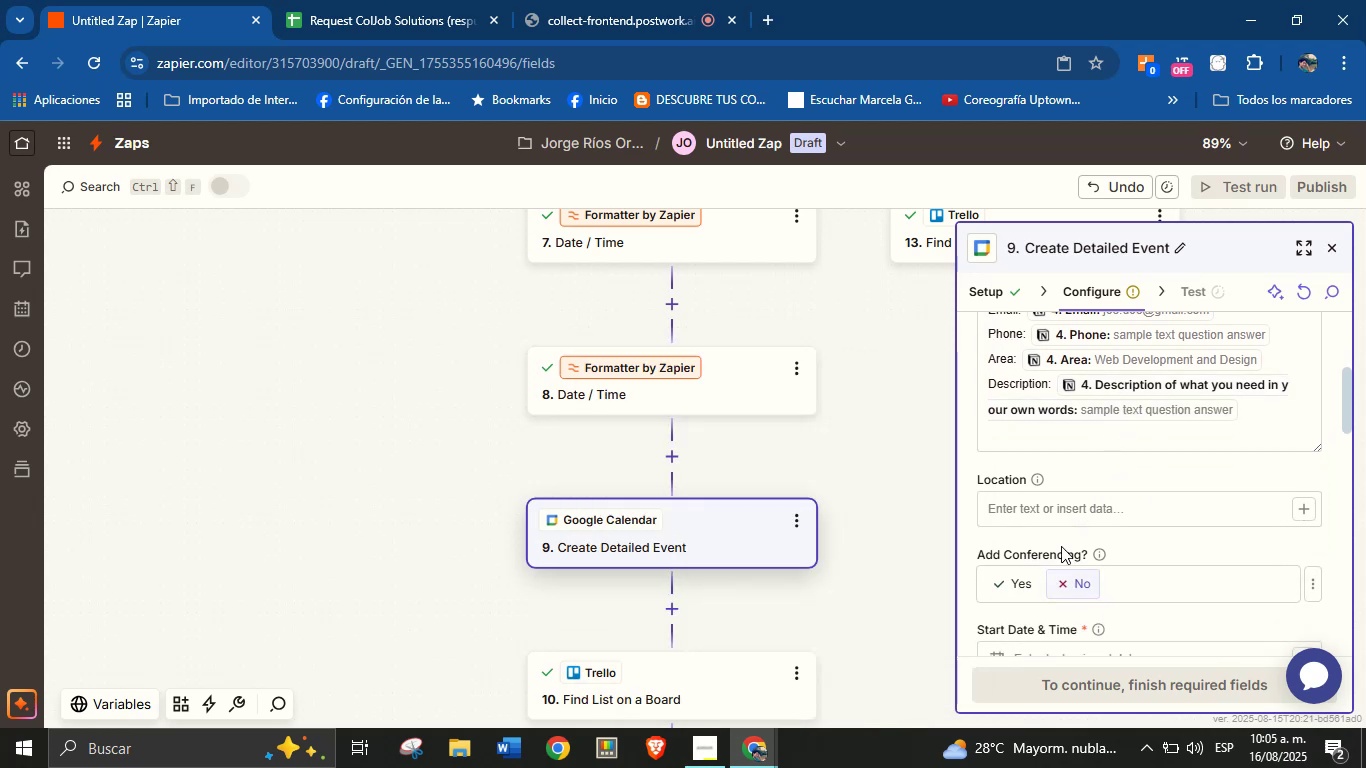 
left_click([1032, 581])
 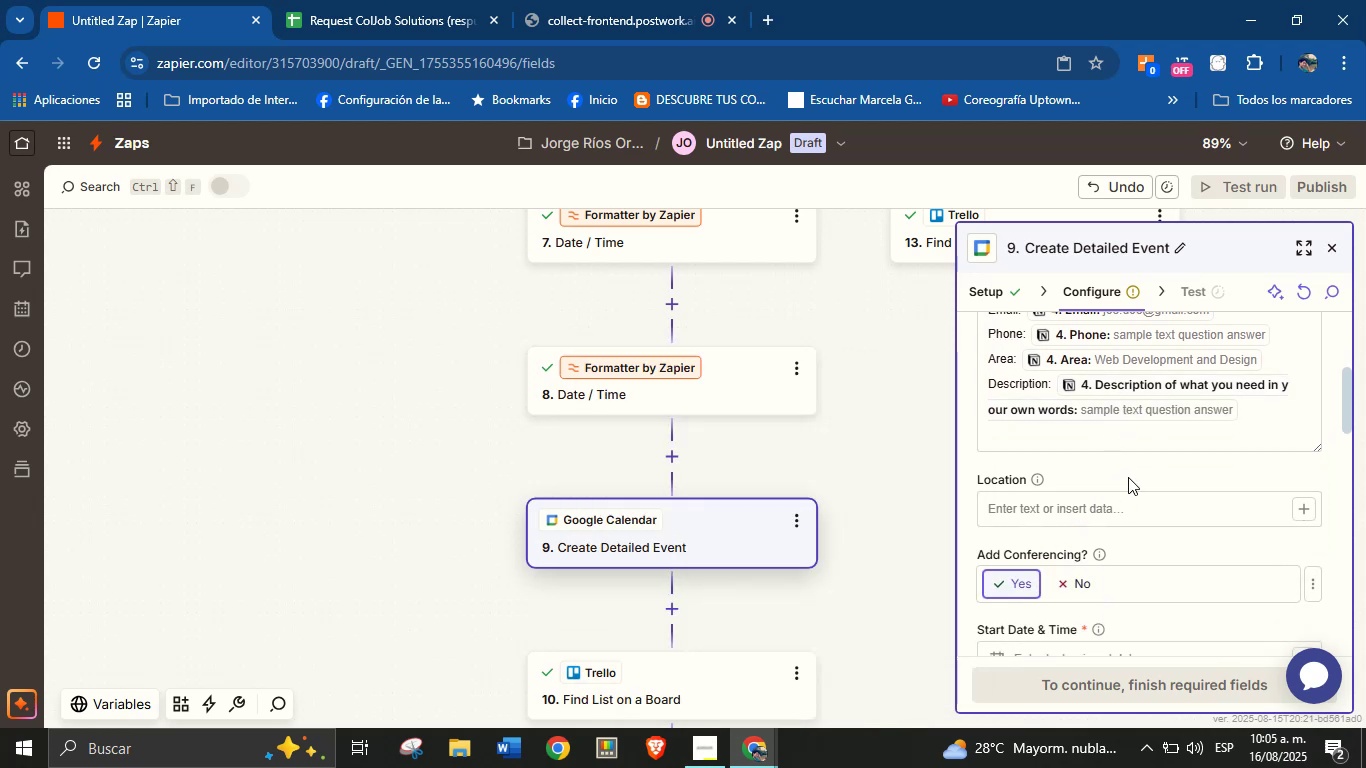 
scroll: coordinate [1128, 477], scroll_direction: down, amount: 1.0
 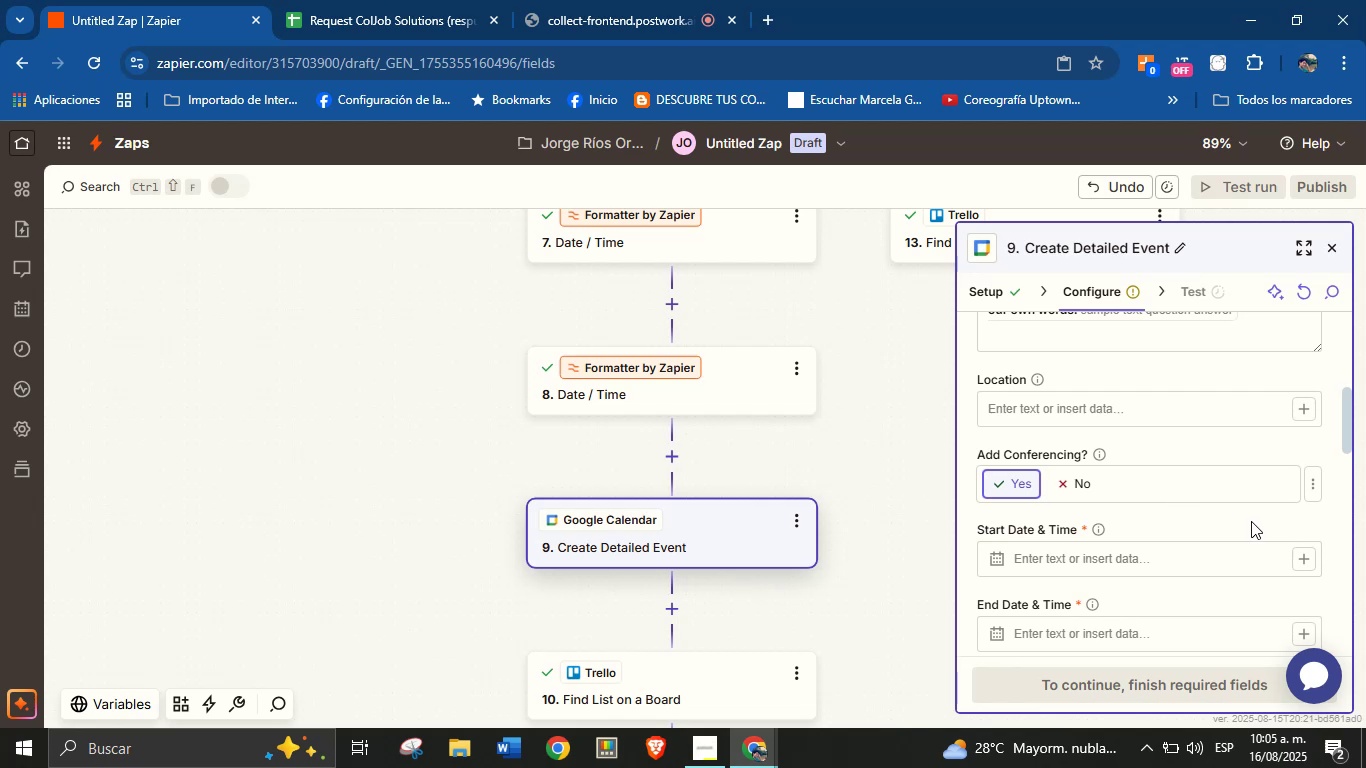 
left_click([1300, 561])
 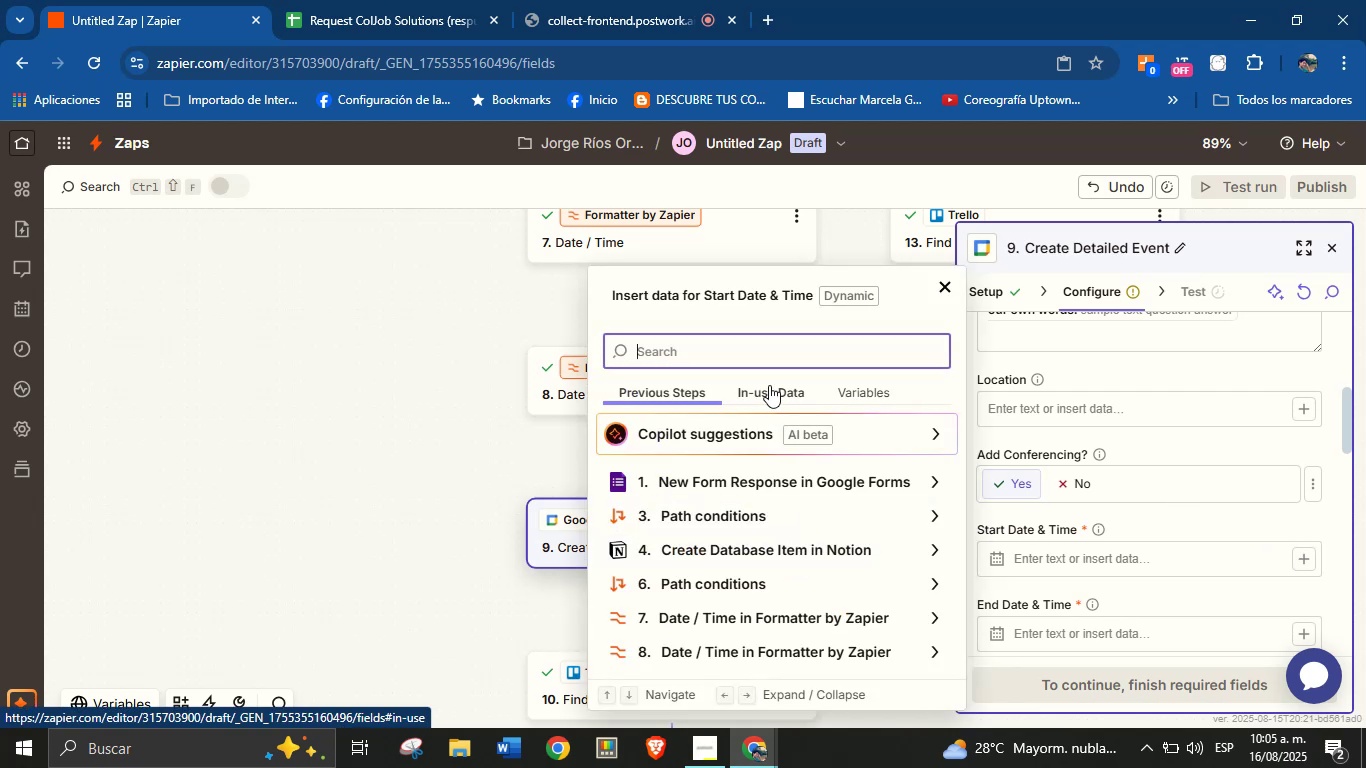 
type(meet)
 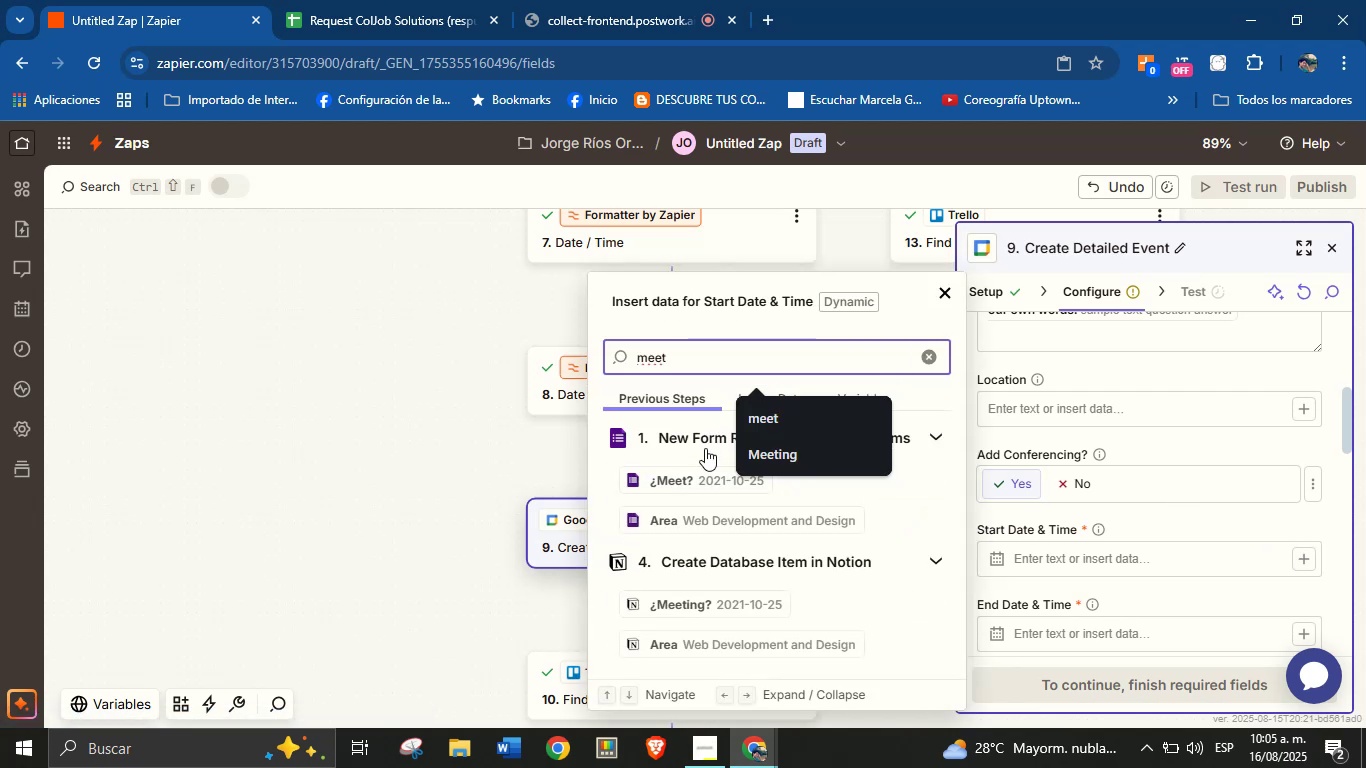 
left_click([763, 607])
 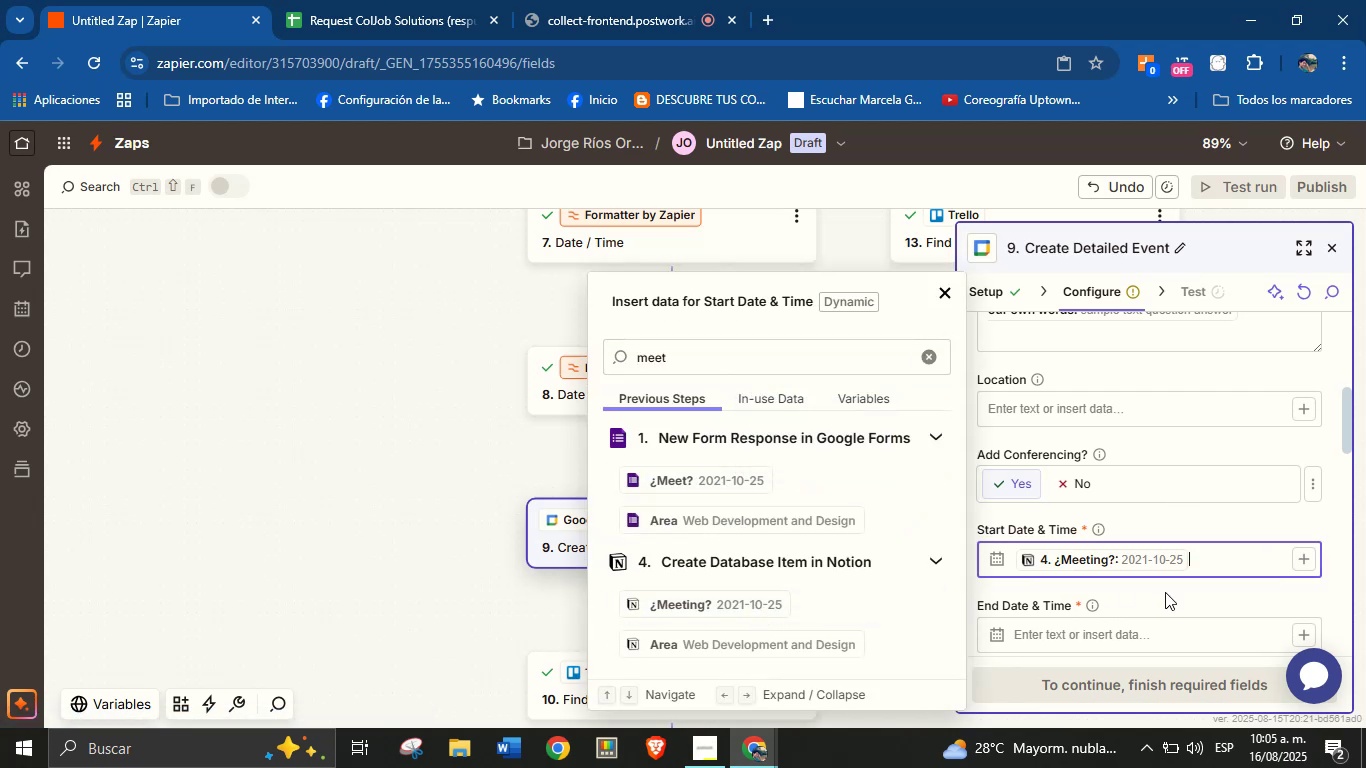 
left_click([1165, 592])
 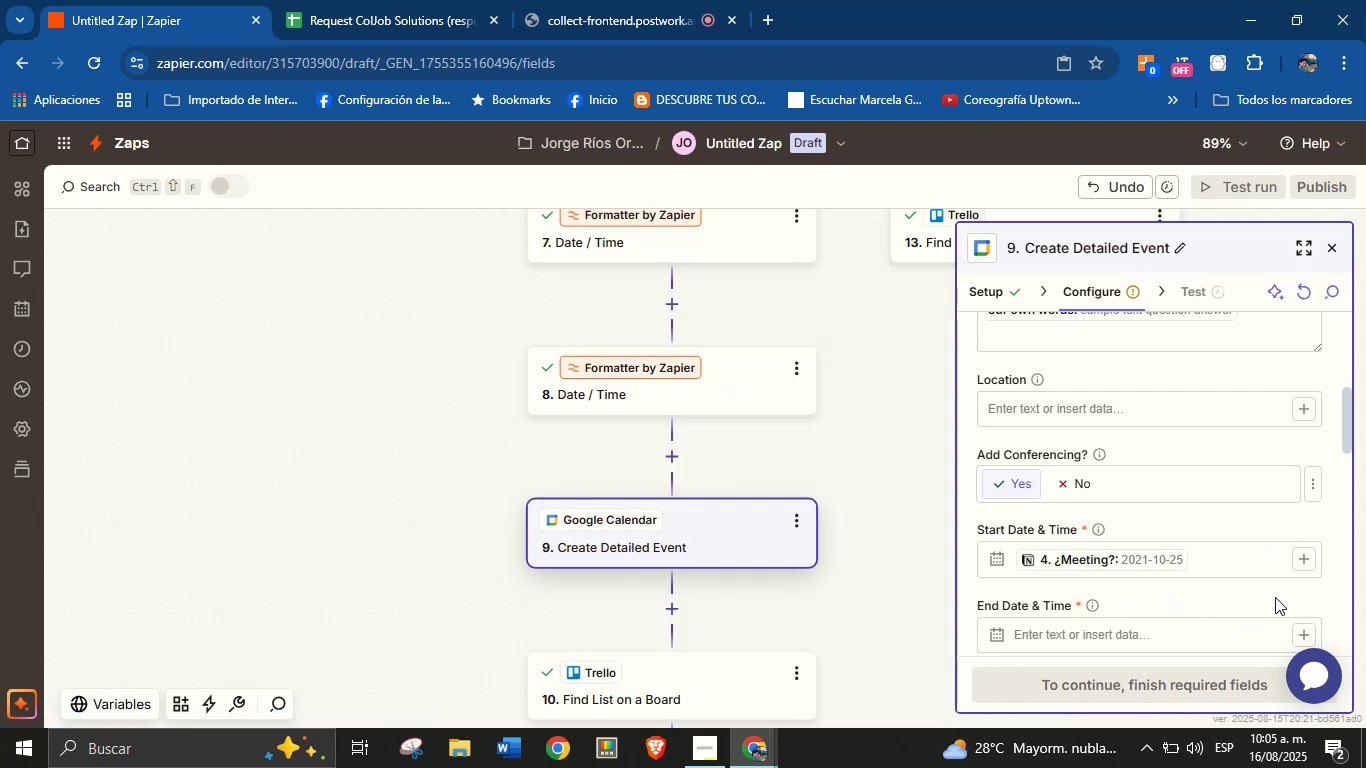 
scroll: coordinate [1277, 590], scroll_direction: down, amount: 1.0
 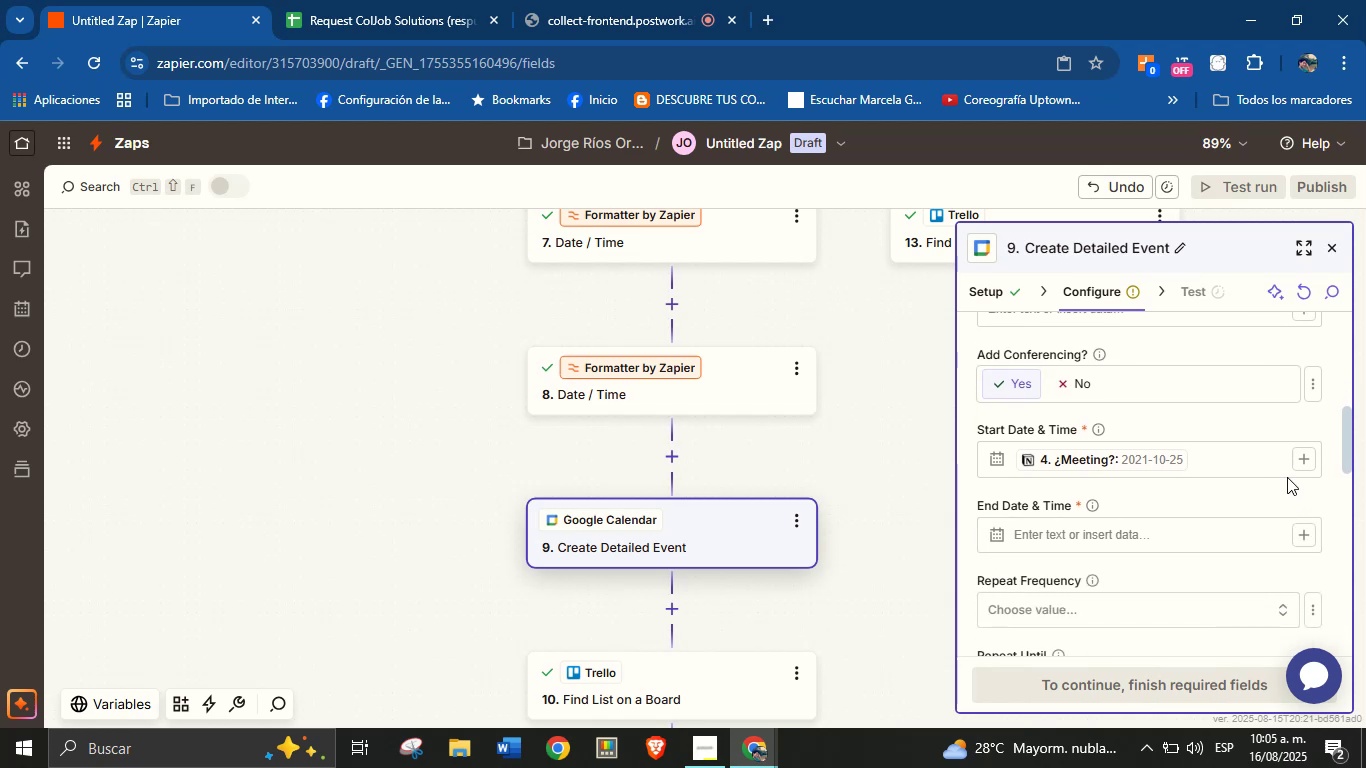 
left_click([1302, 460])
 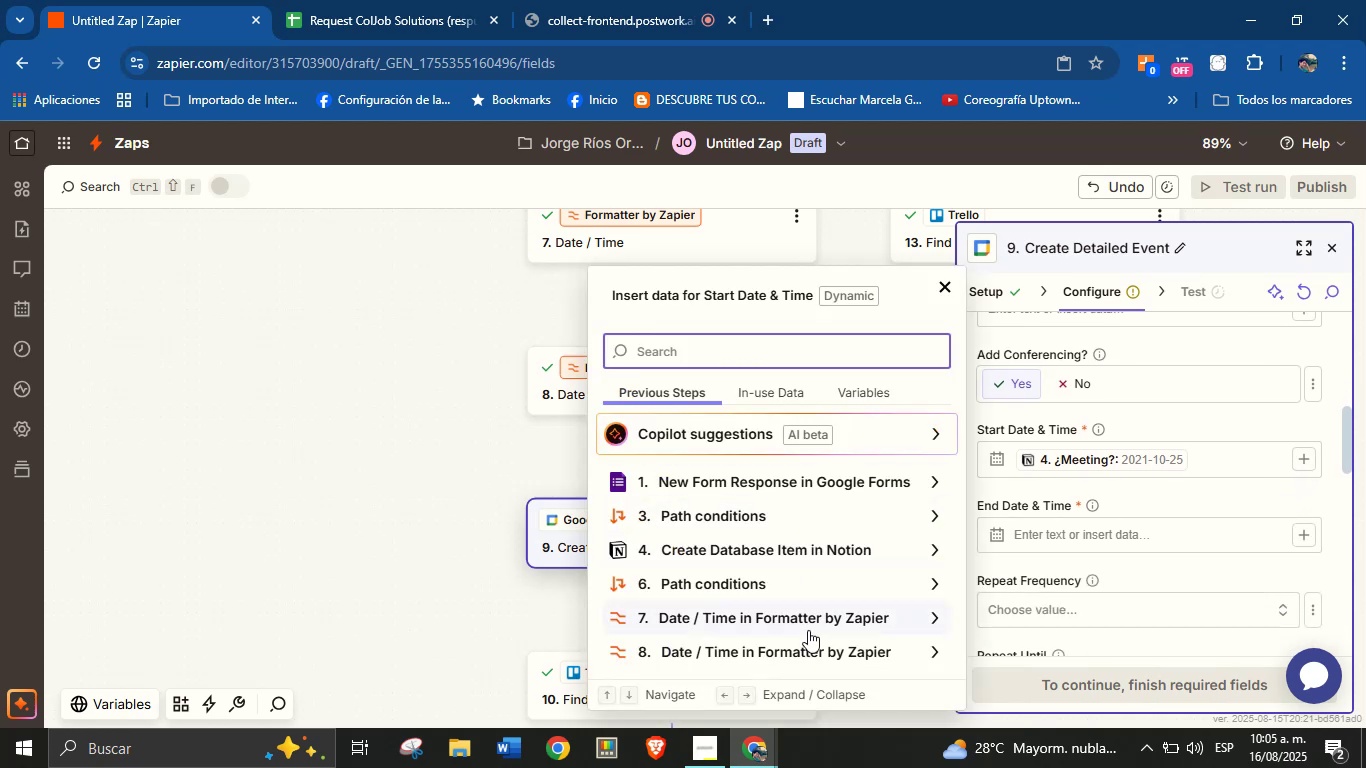 
left_click([818, 612])
 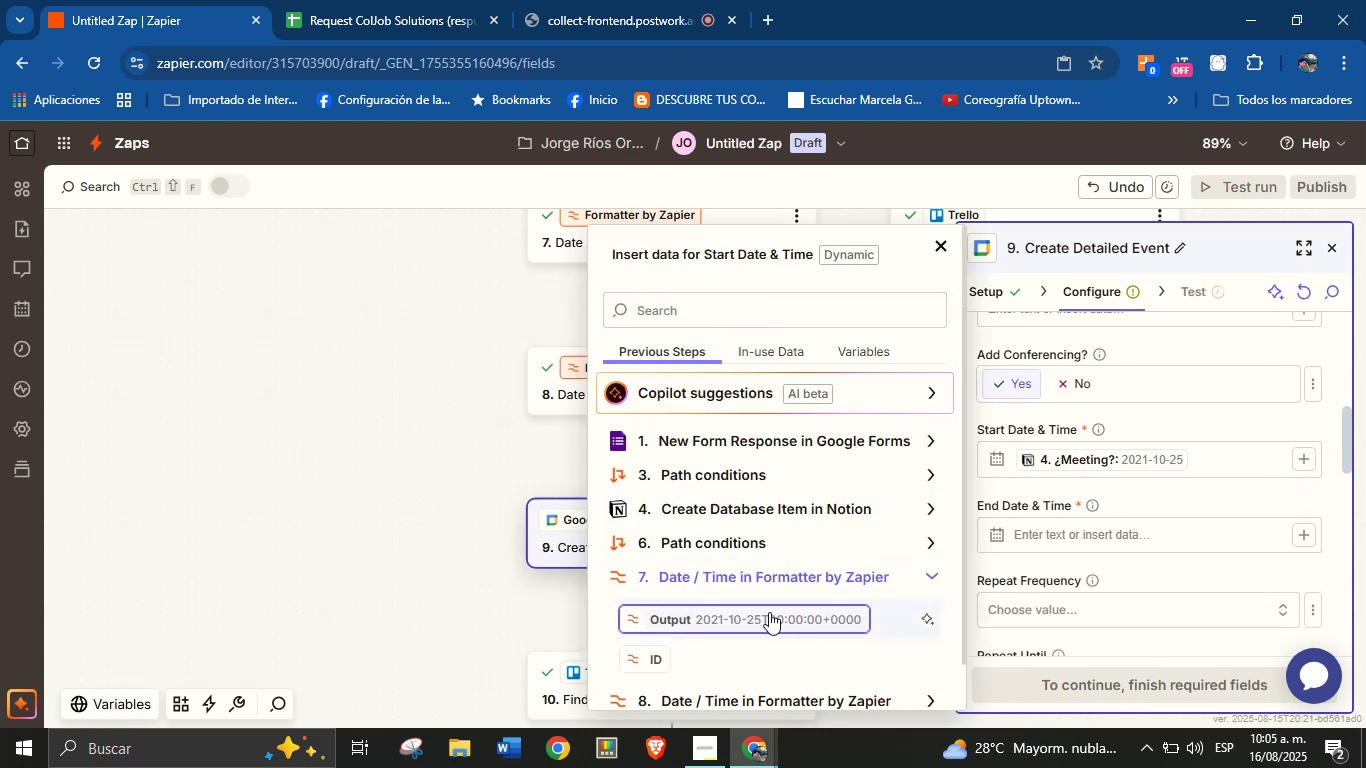 
left_click([766, 618])
 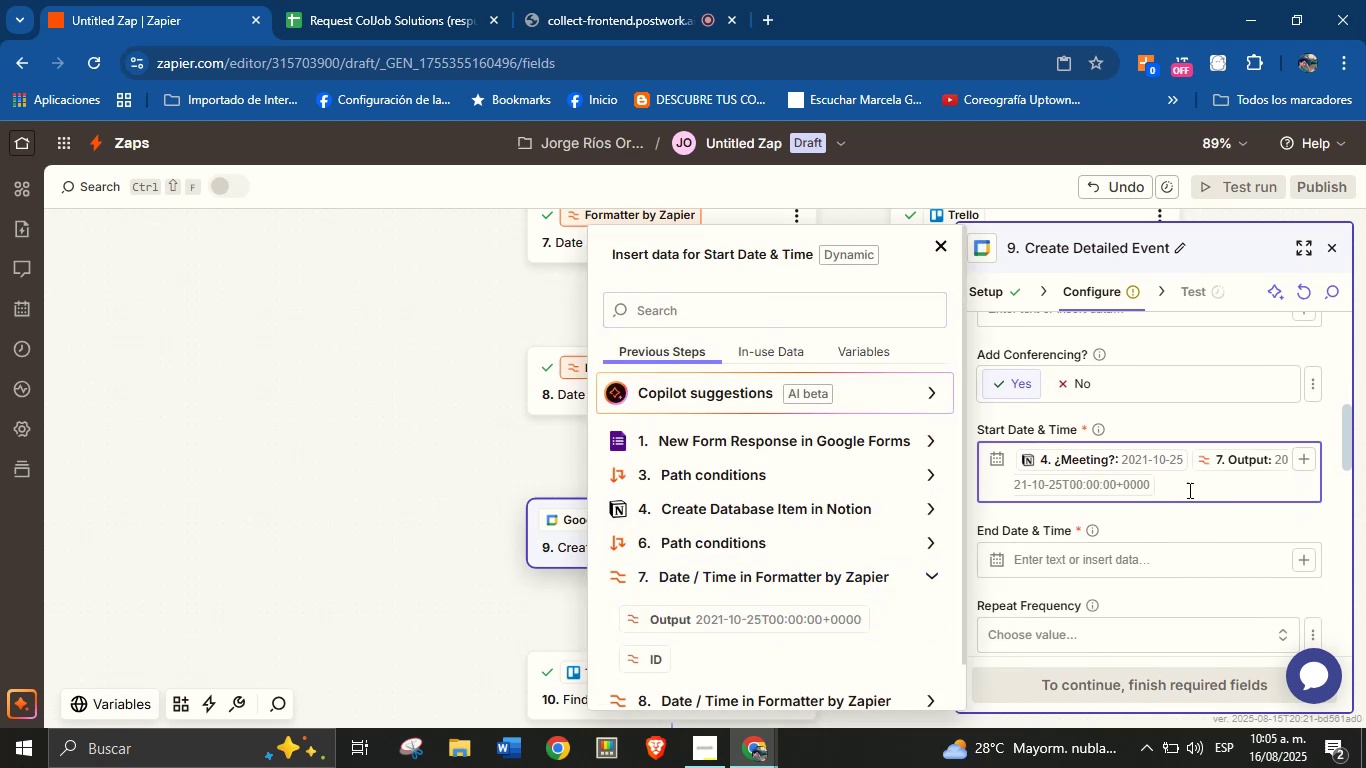 
left_click([1157, 464])
 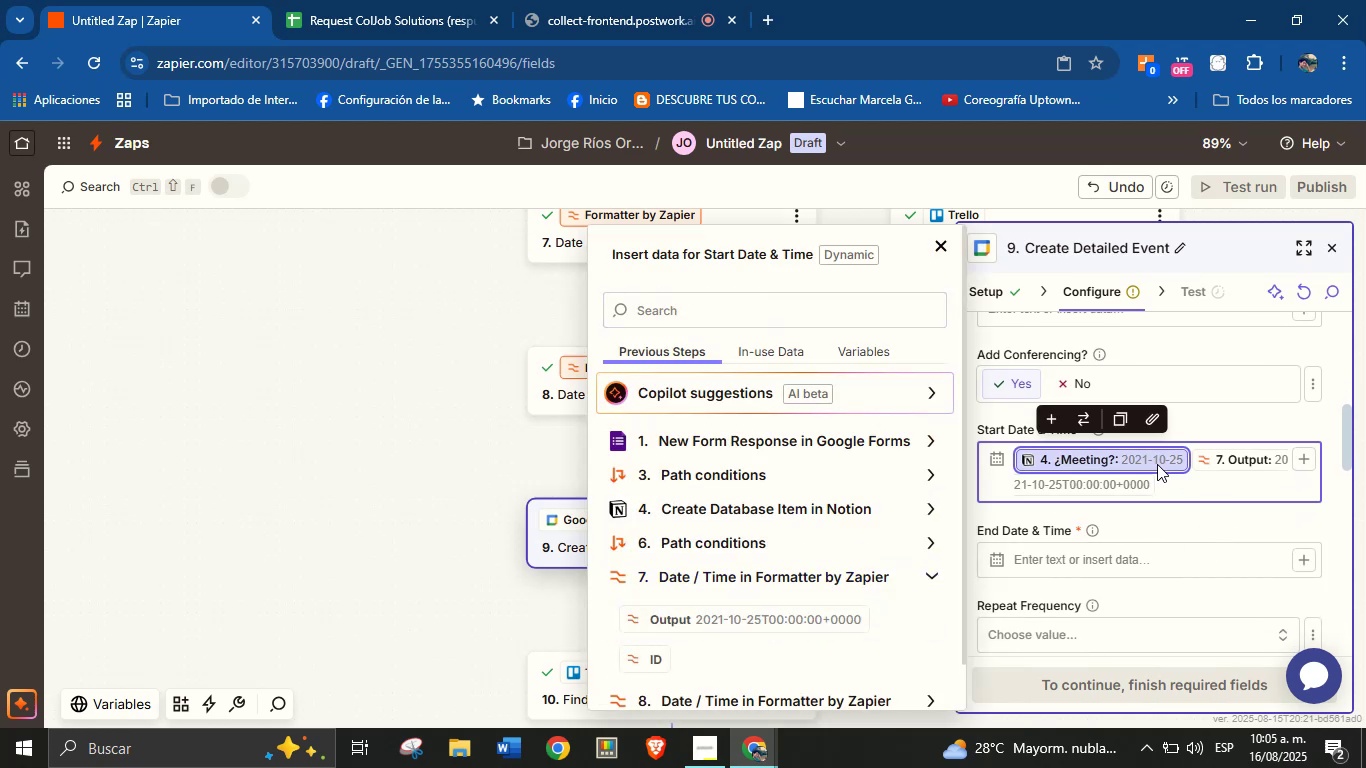 
key(Backspace)
 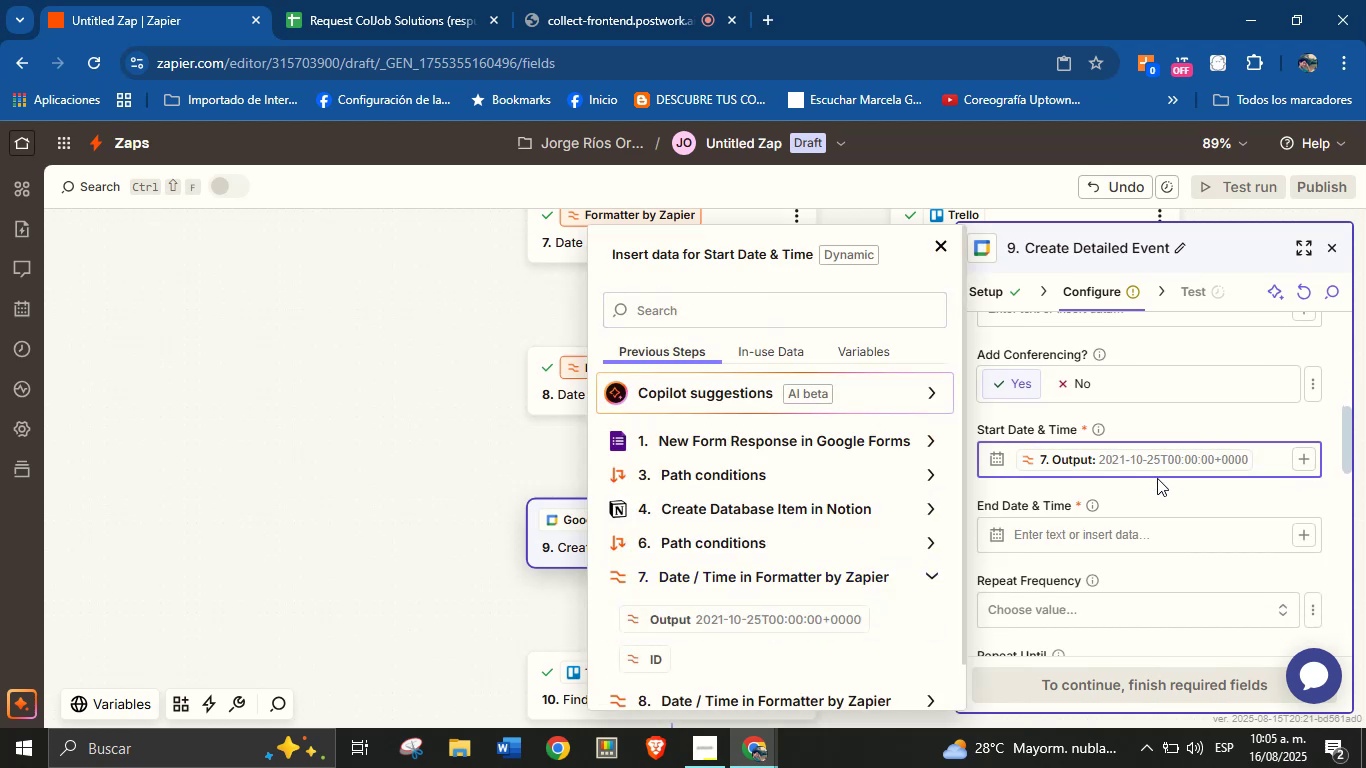 
left_click([1157, 485])
 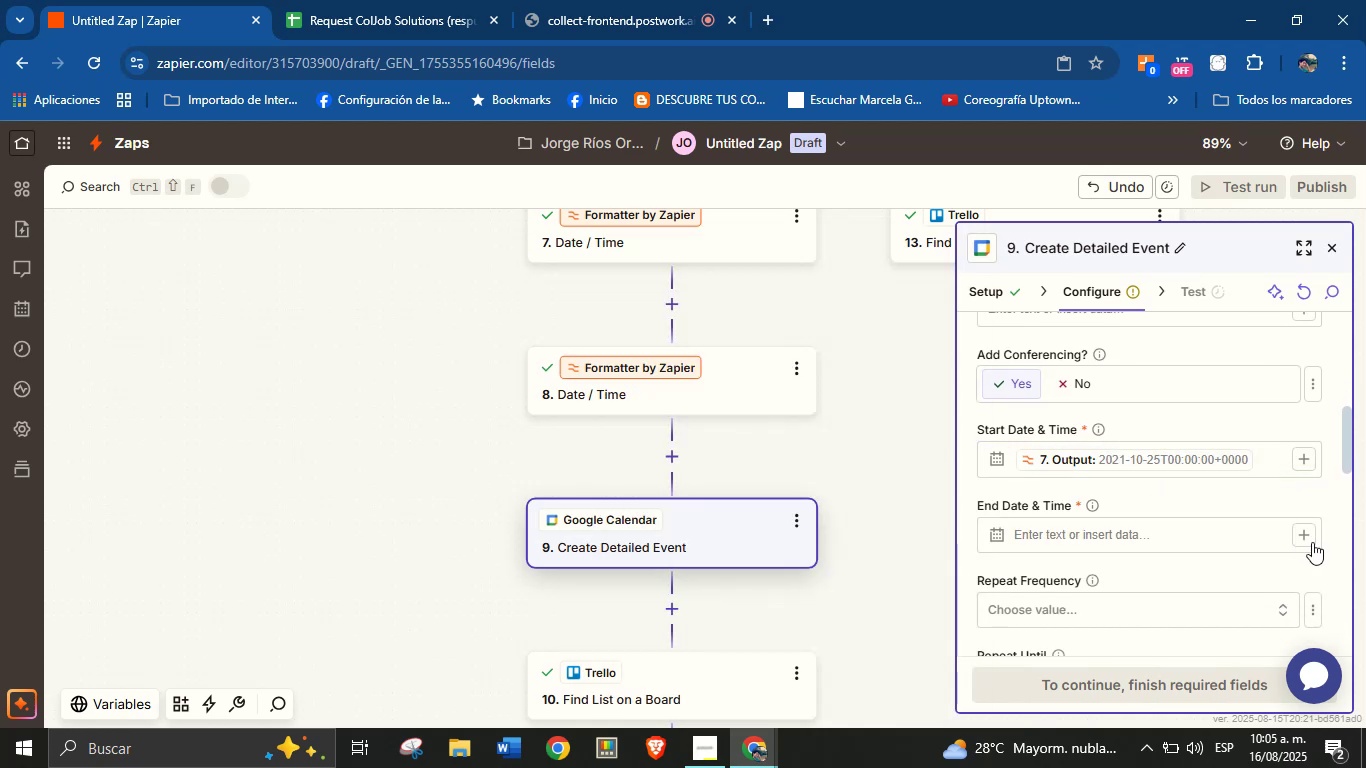 
left_click([1300, 537])
 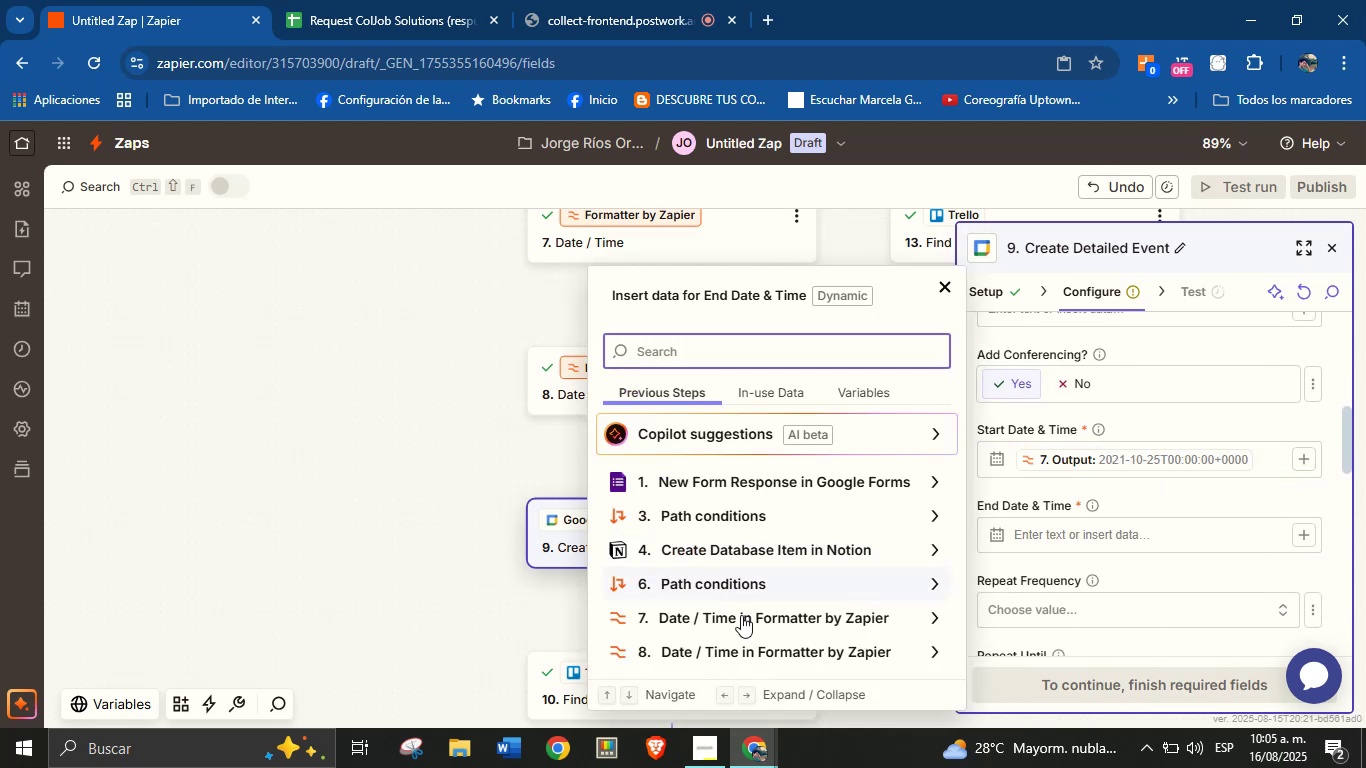 
left_click([775, 656])
 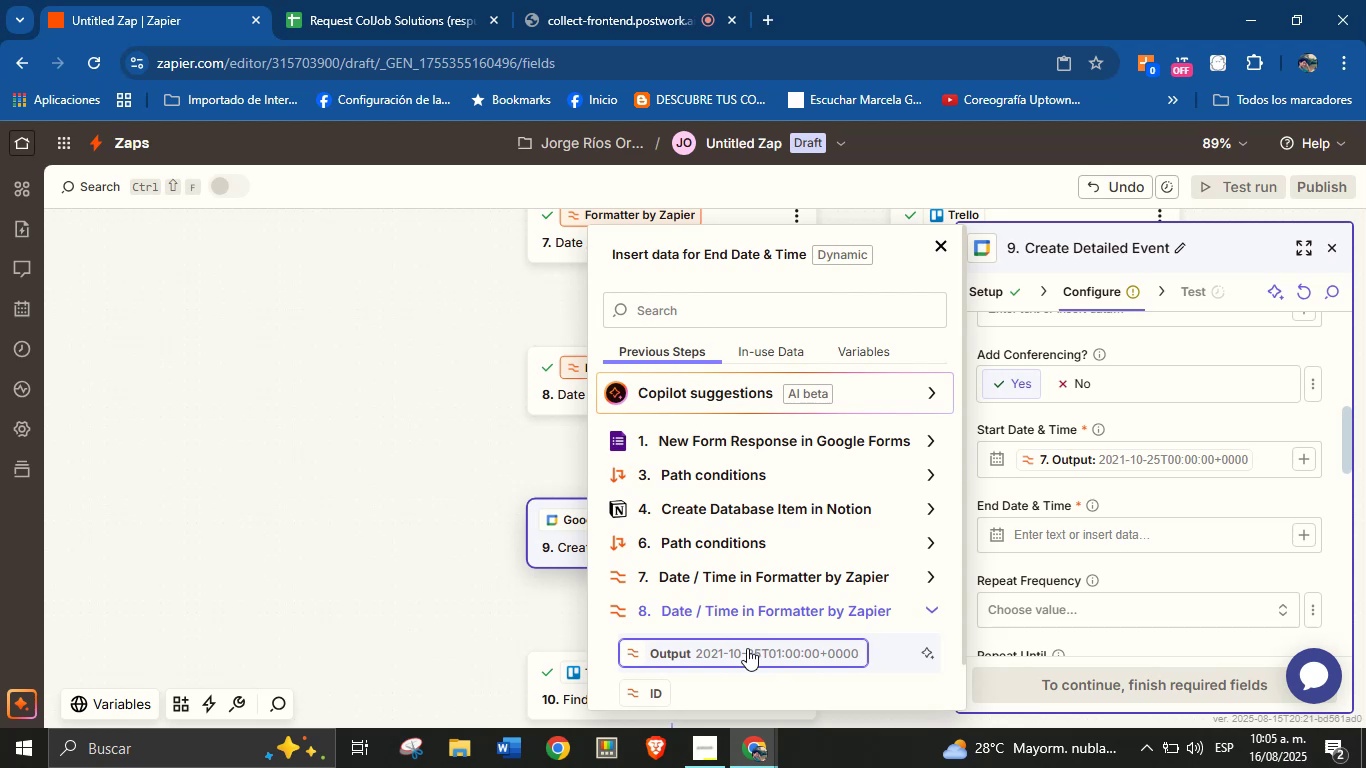 
left_click([747, 653])
 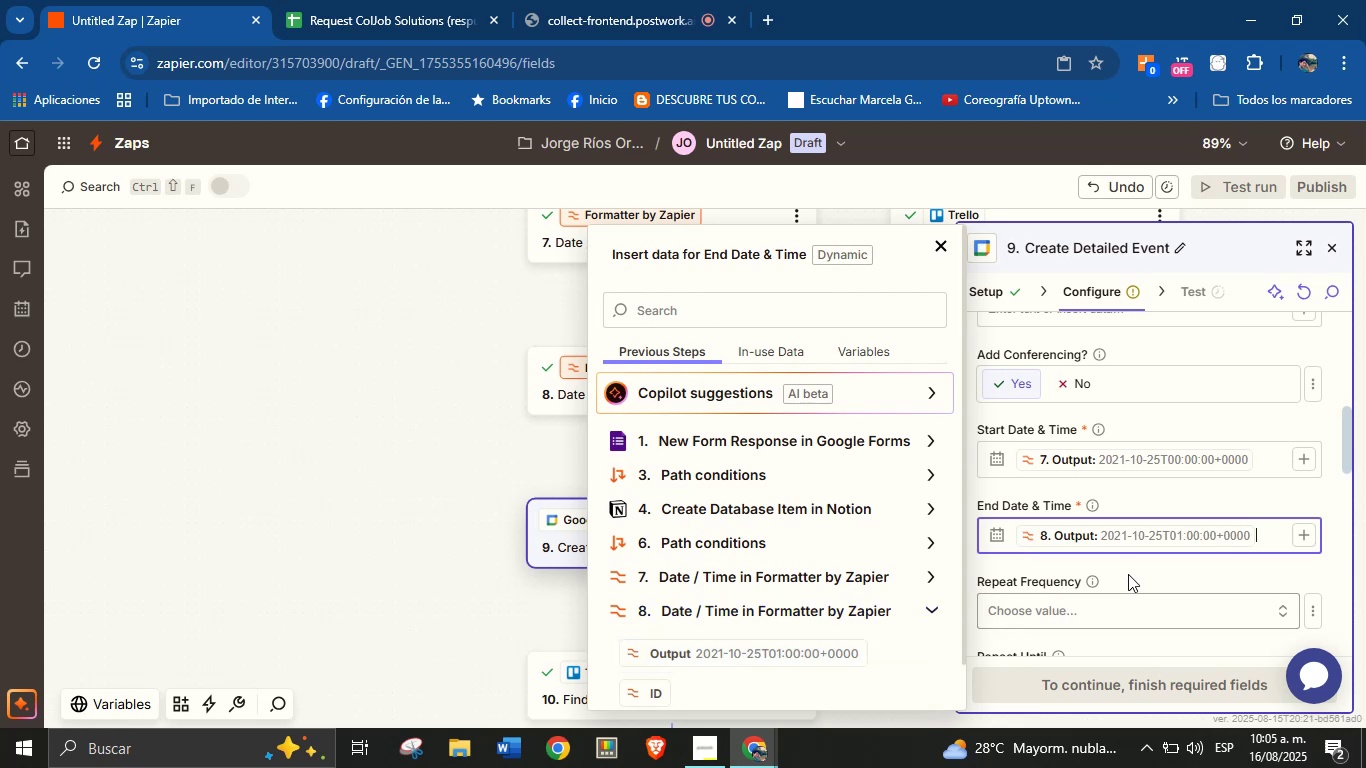 
left_click([1129, 571])
 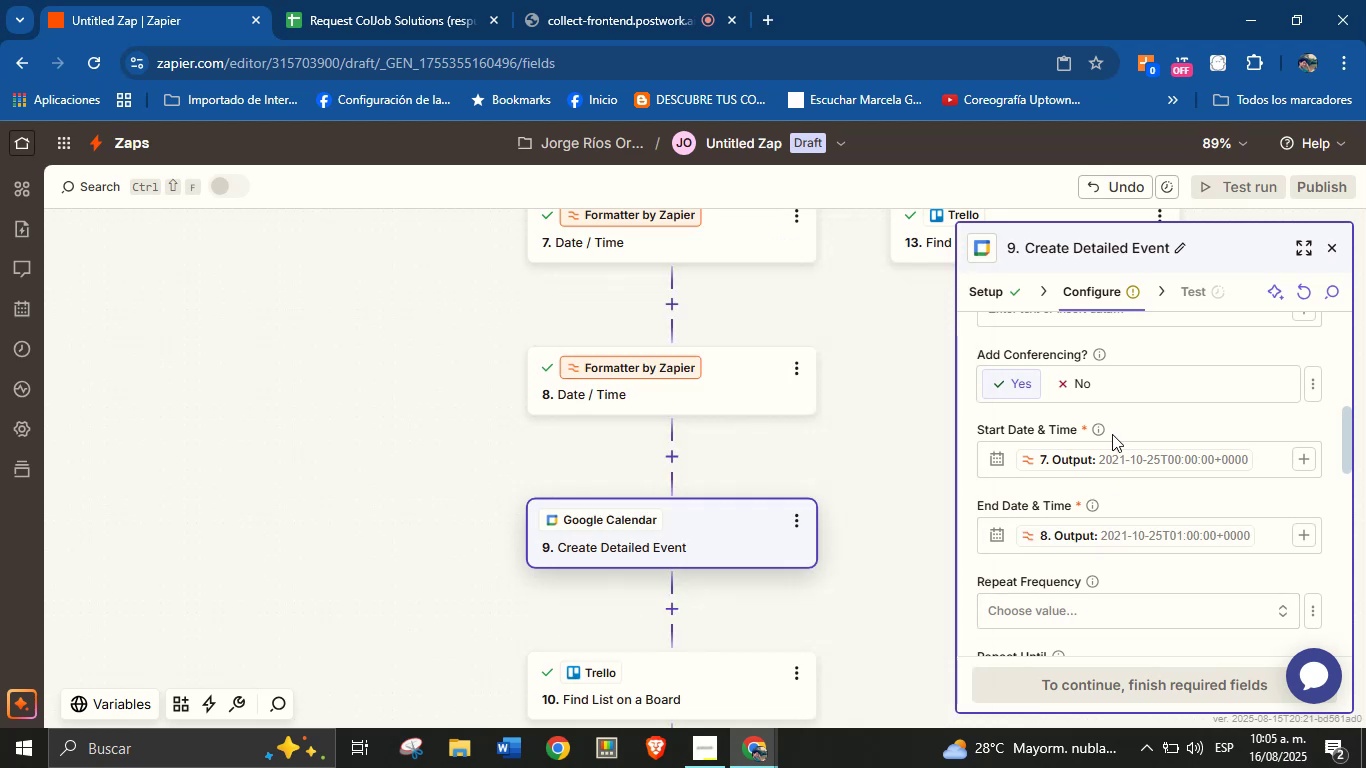 
scroll: coordinate [1110, 442], scroll_direction: down, amount: 2.0
 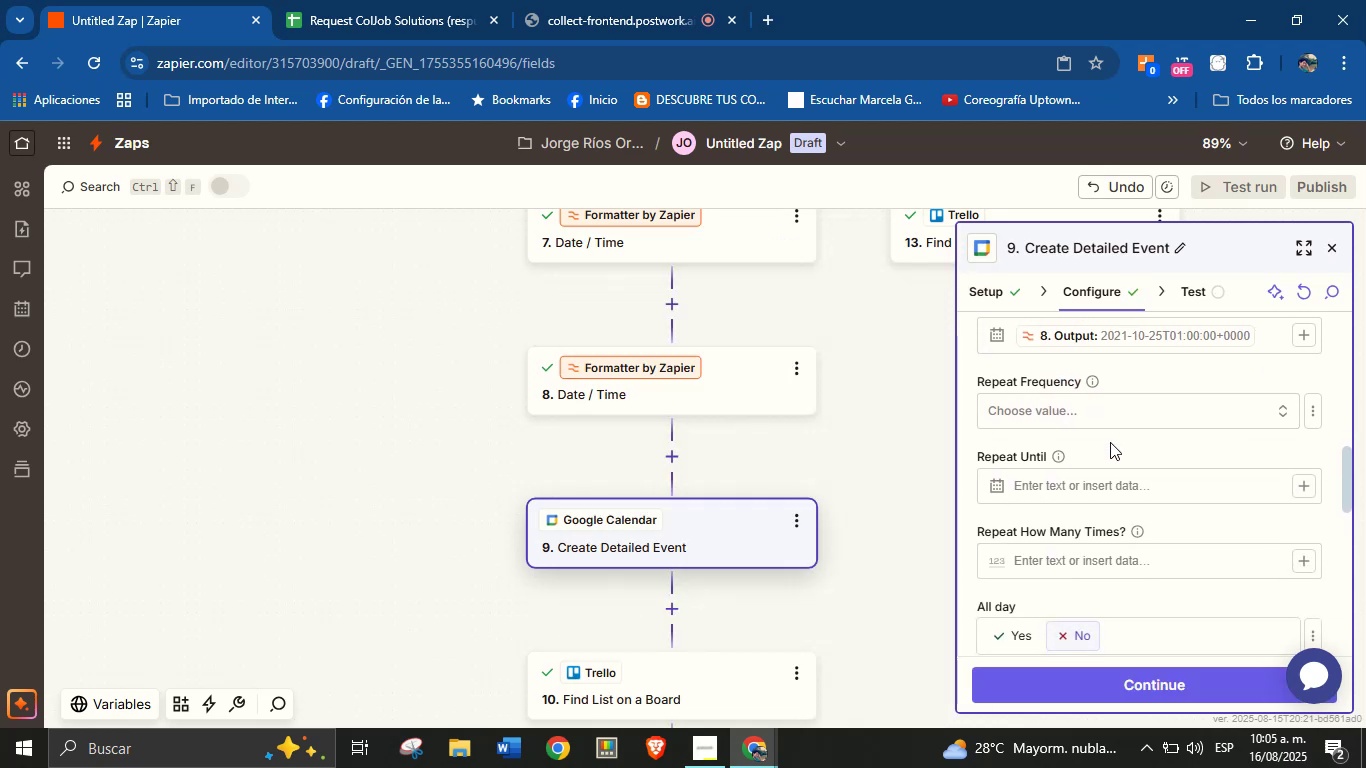 
scroll: coordinate [1100, 486], scroll_direction: none, amount: 0.0
 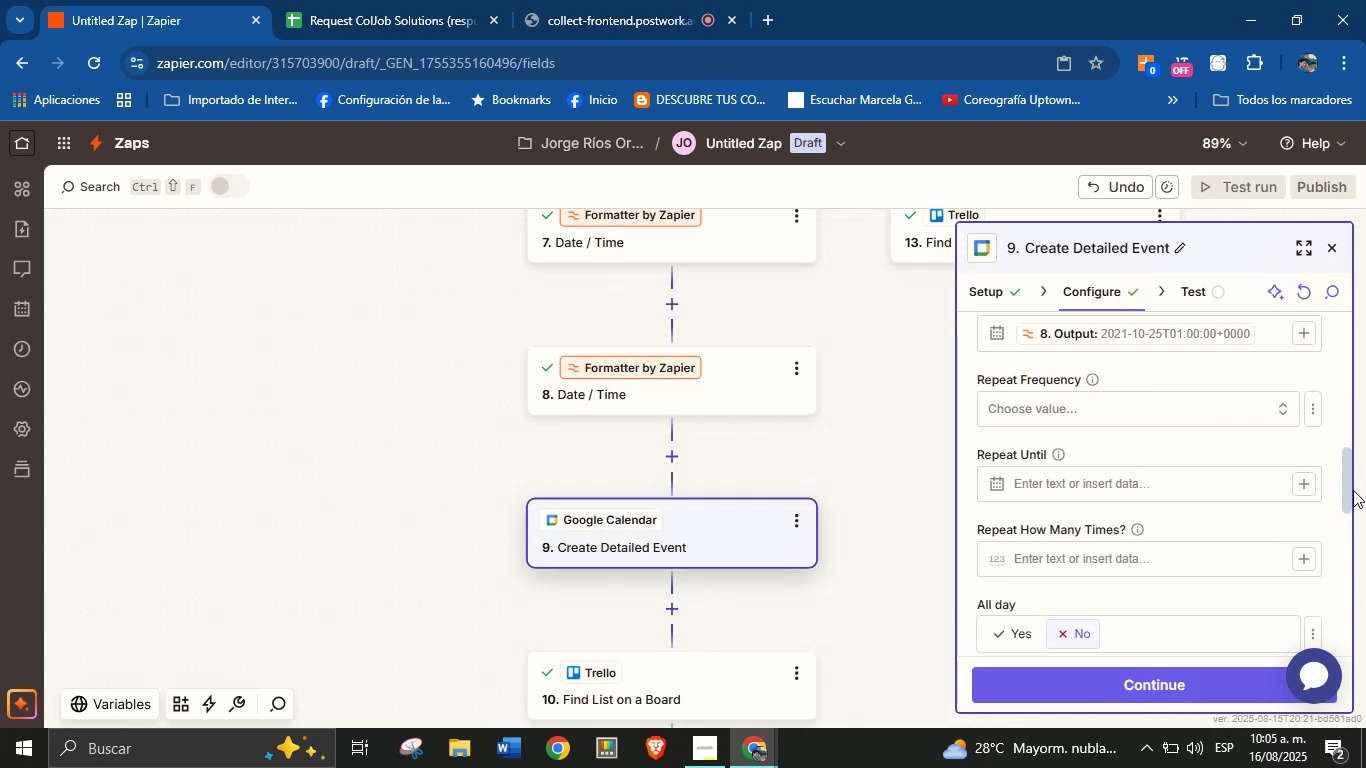 
left_click_drag(start_coordinate=[1346, 481], to_coordinate=[1340, 527])
 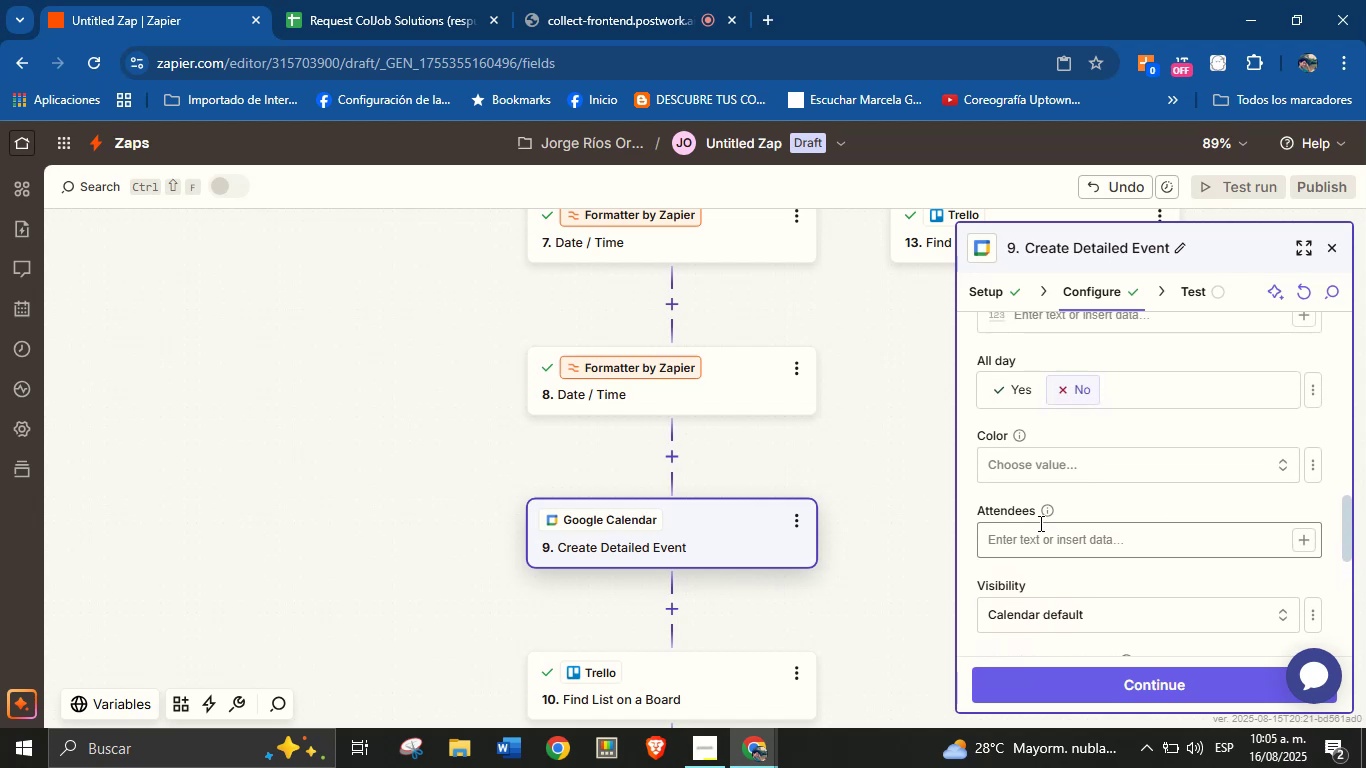 
left_click([1041, 524])
 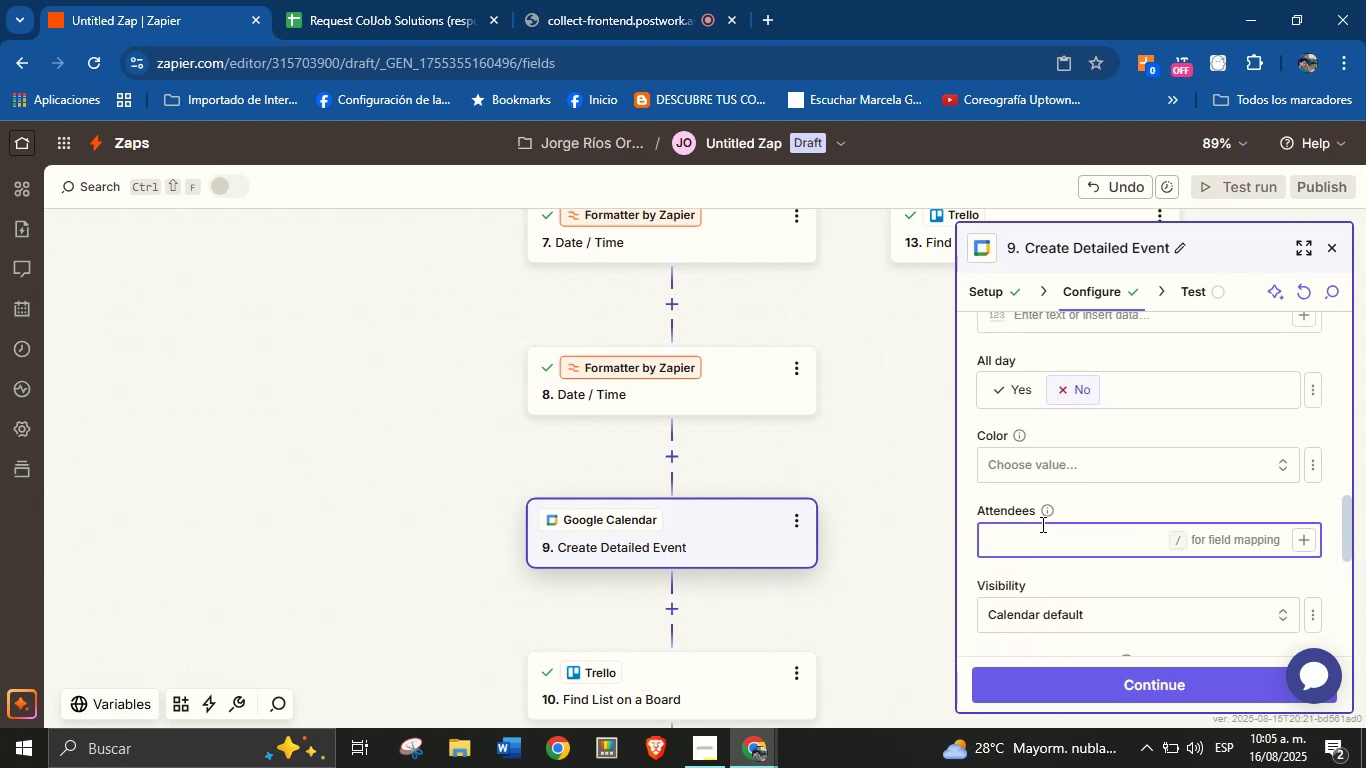 
left_click([1294, 544])
 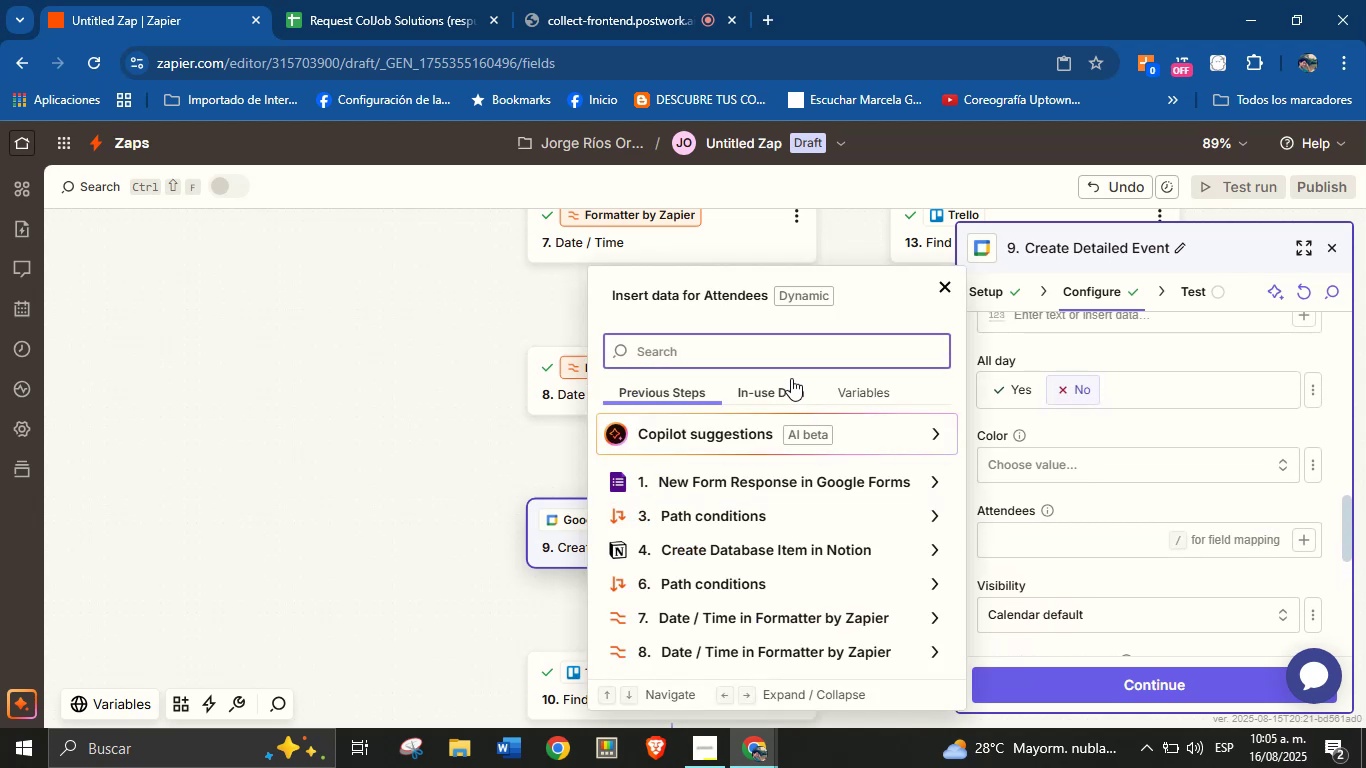 
left_click([774, 351])
 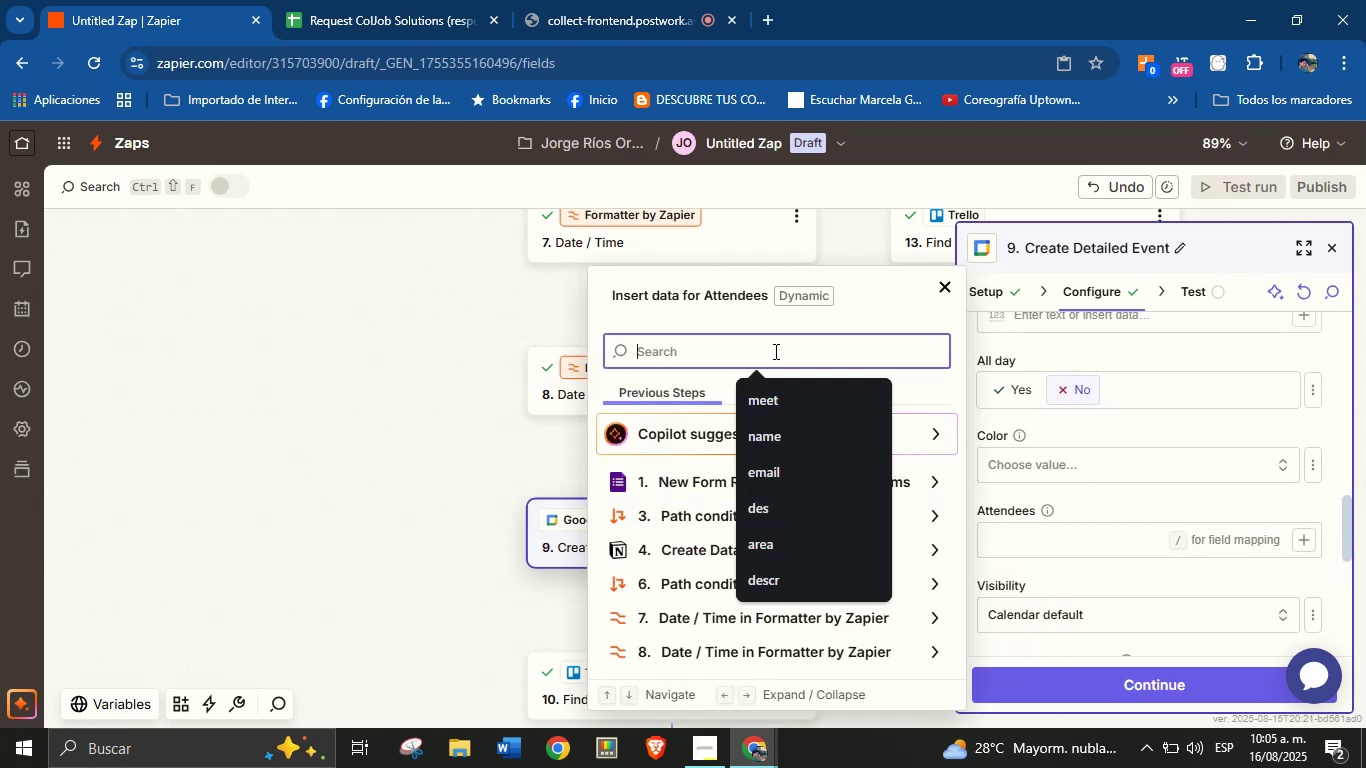 
type(em)
 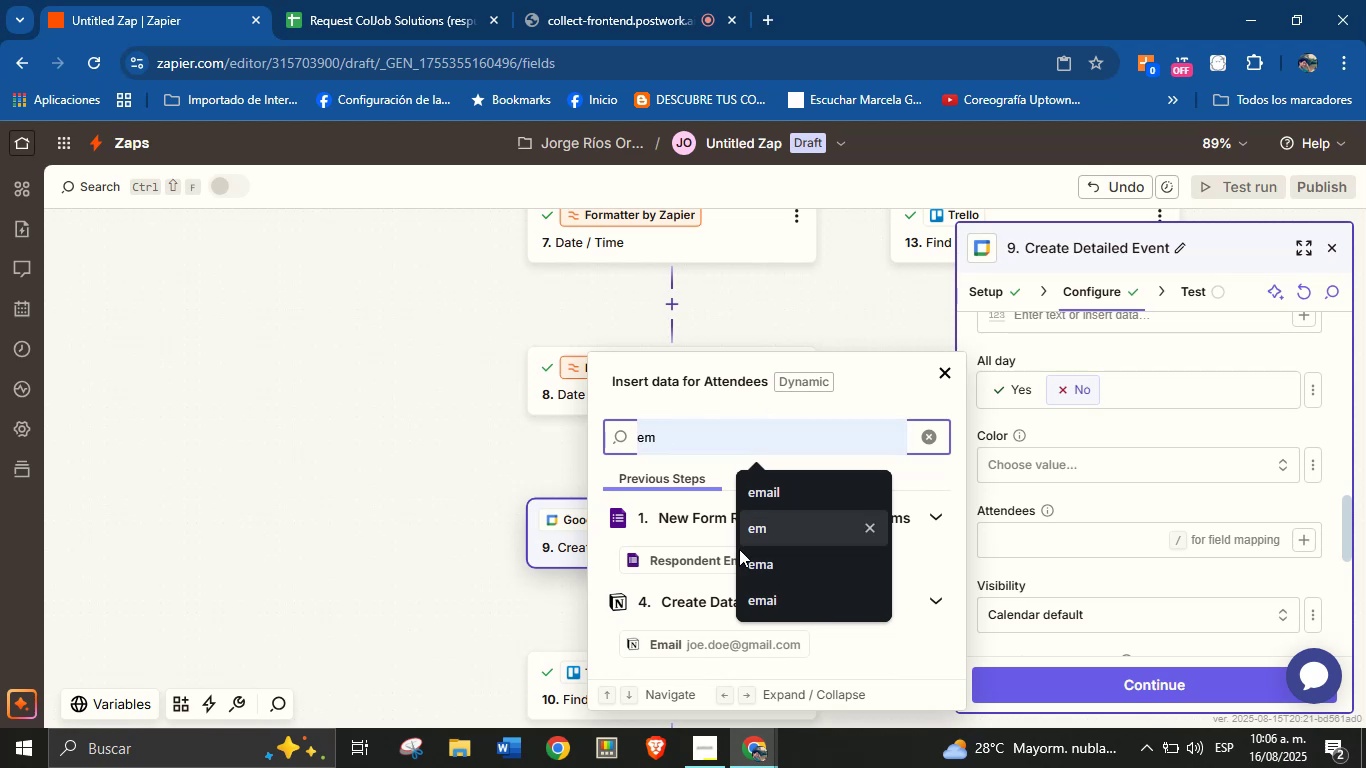 
left_click([690, 654])
 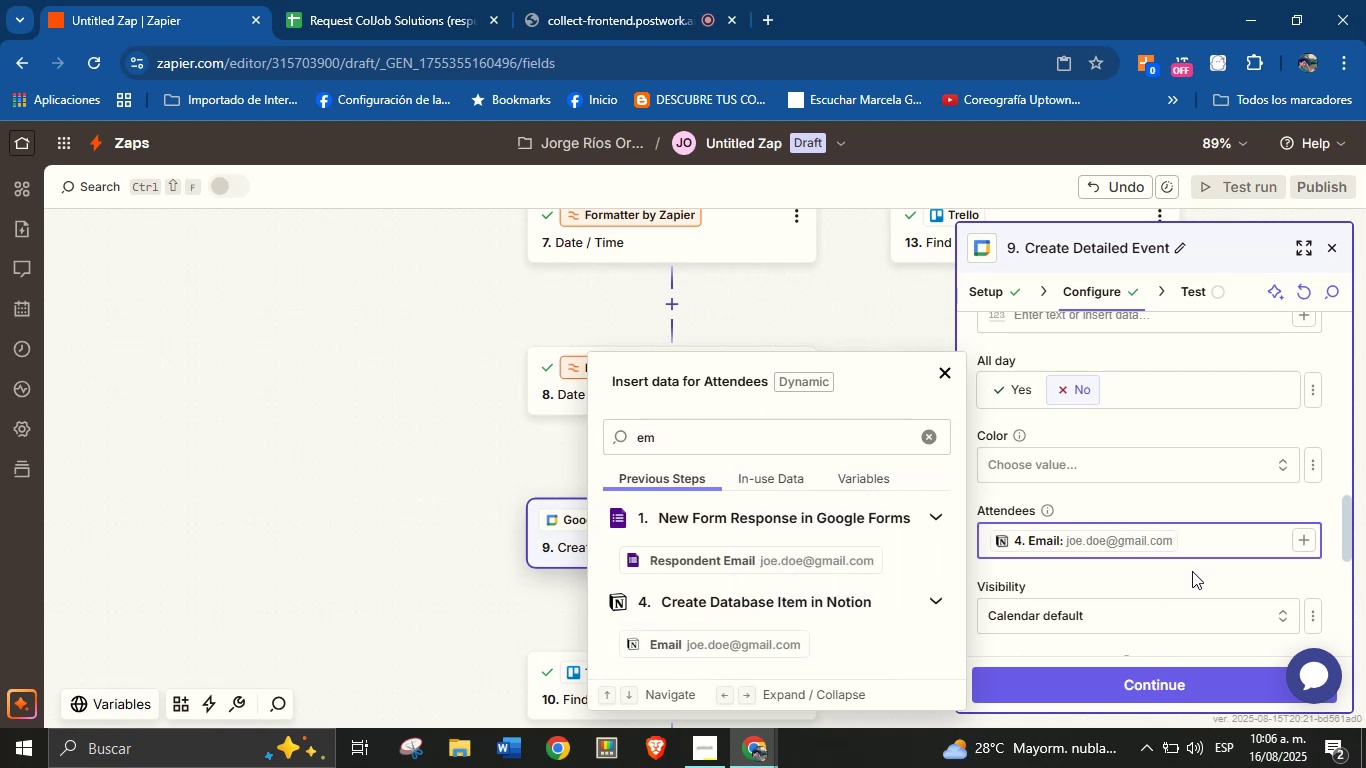 
left_click([1192, 574])
 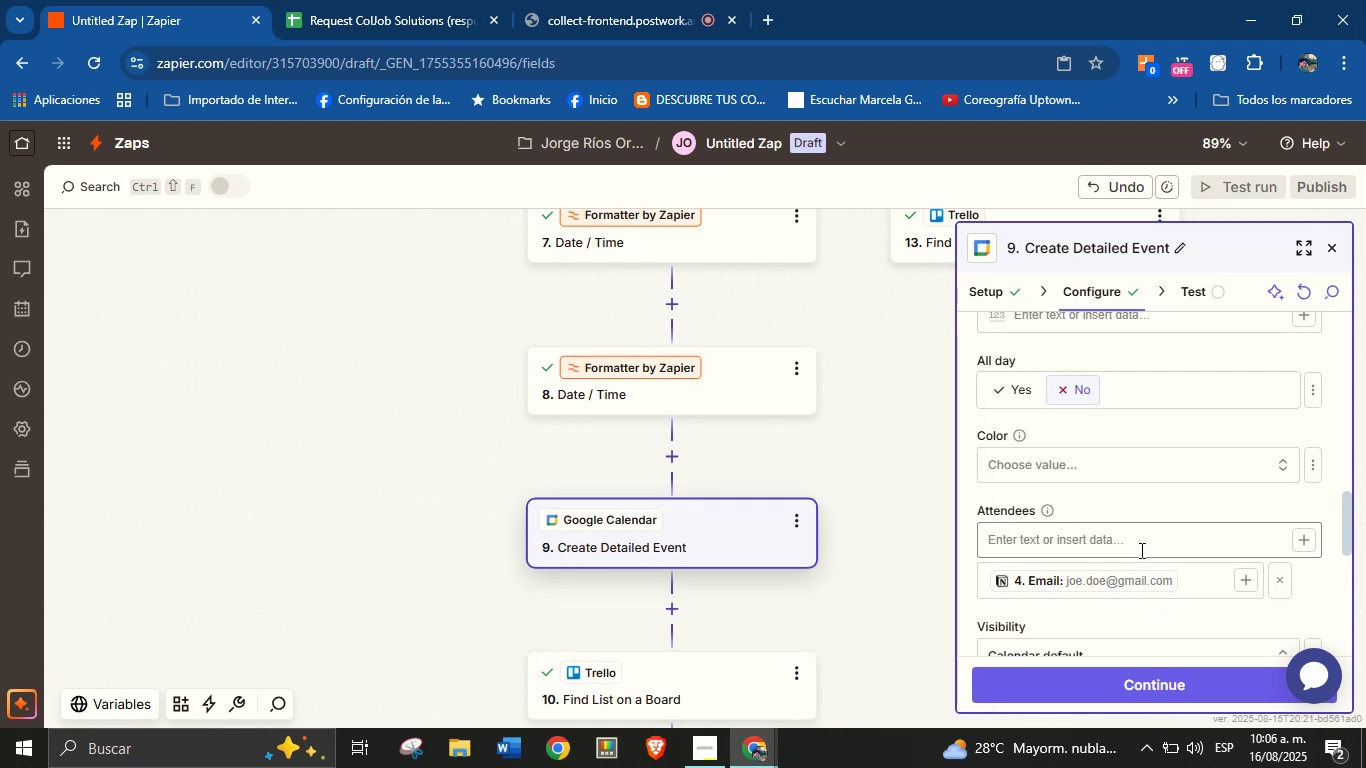 
left_click([1139, 546])
 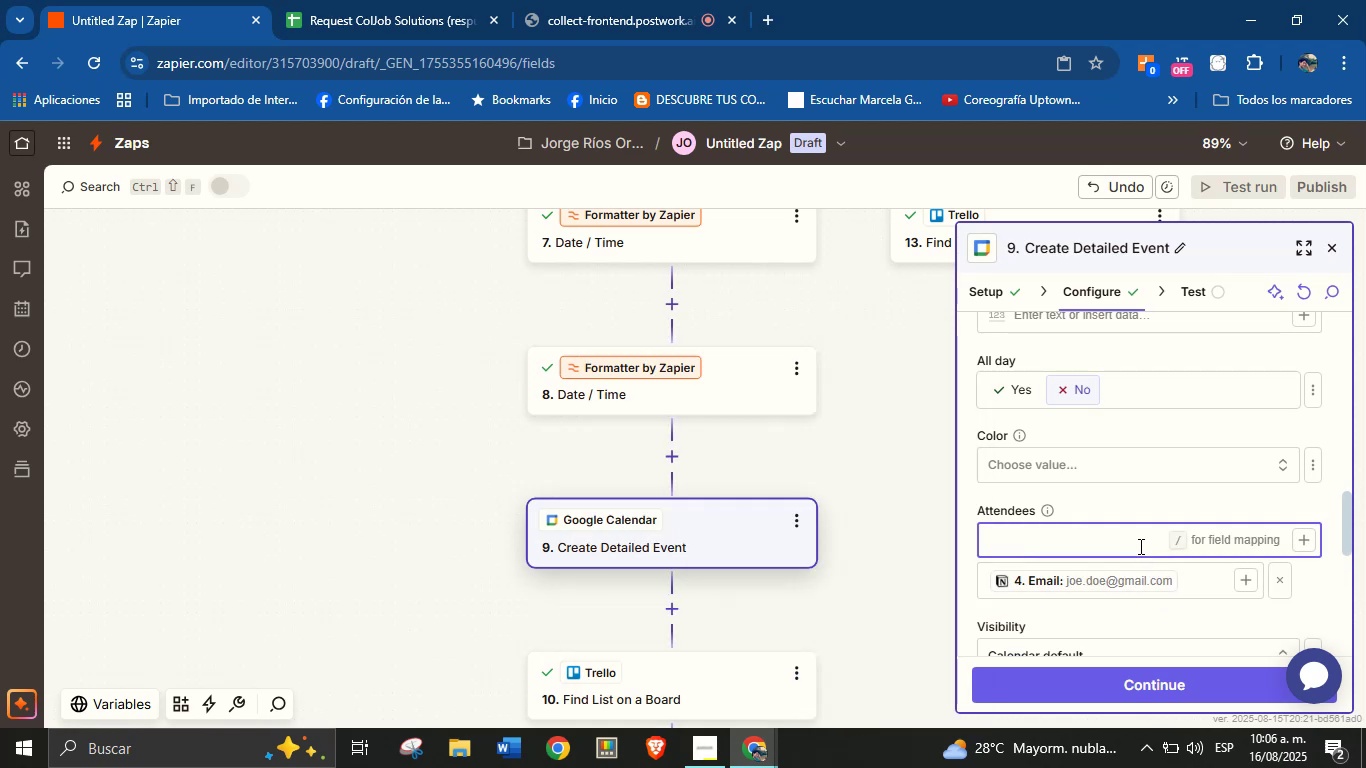 
type(jorge.fluency)
 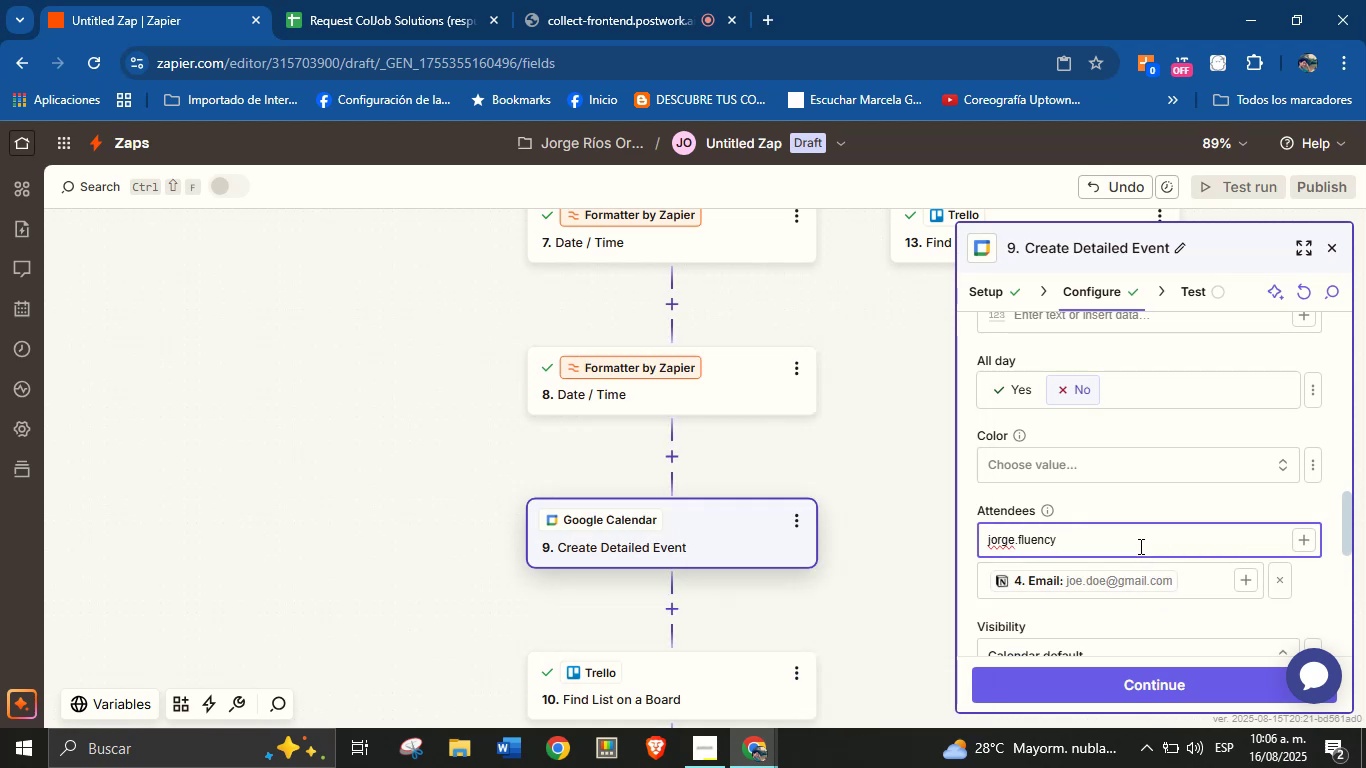 
key(Alt+Control+Q)
 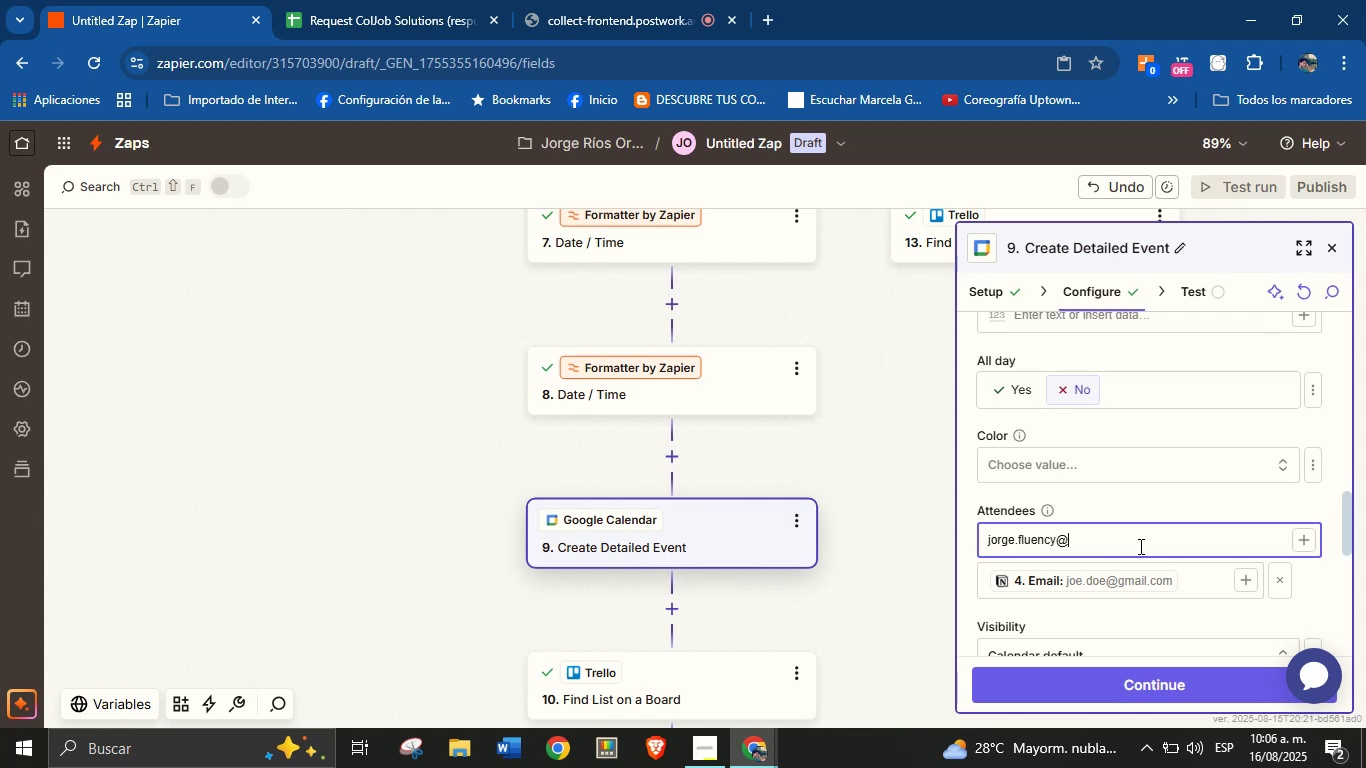 
type(gmail.com)
 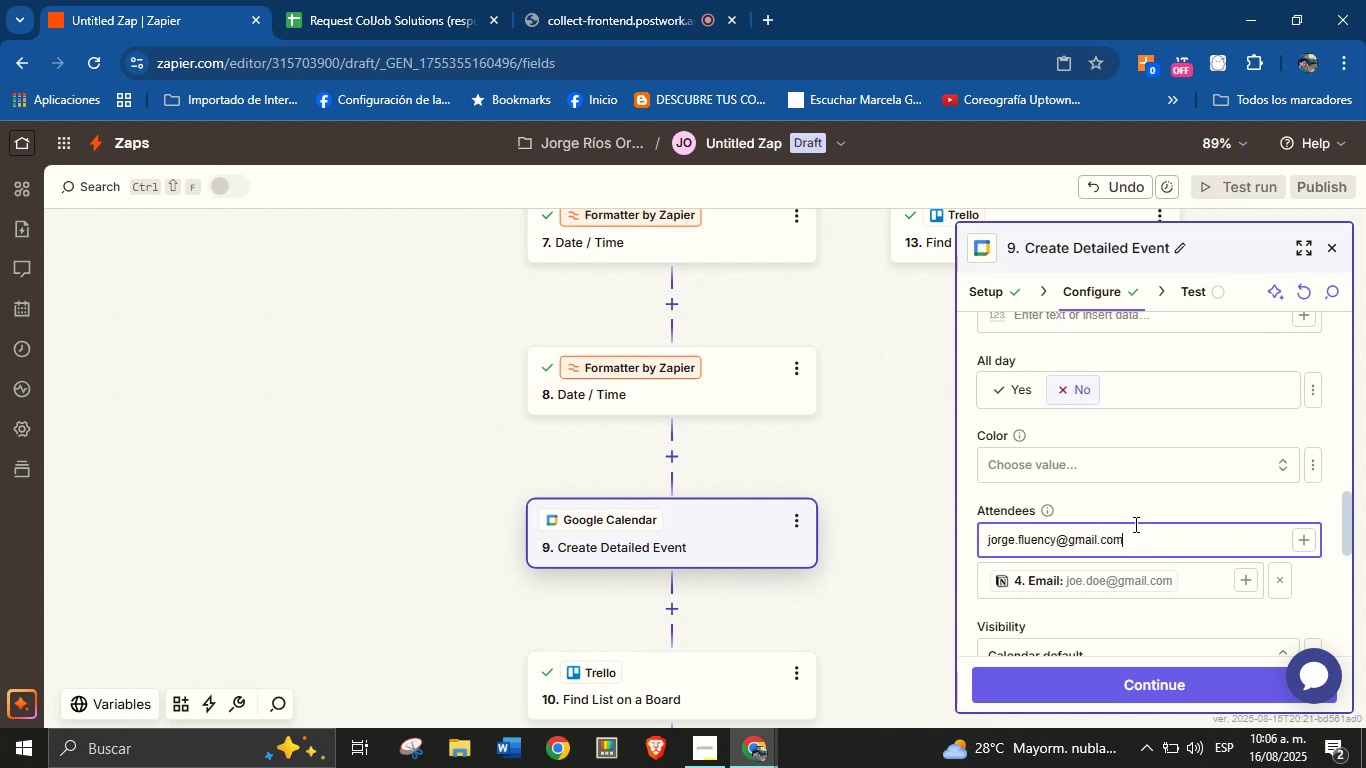 
left_click([1134, 516])
 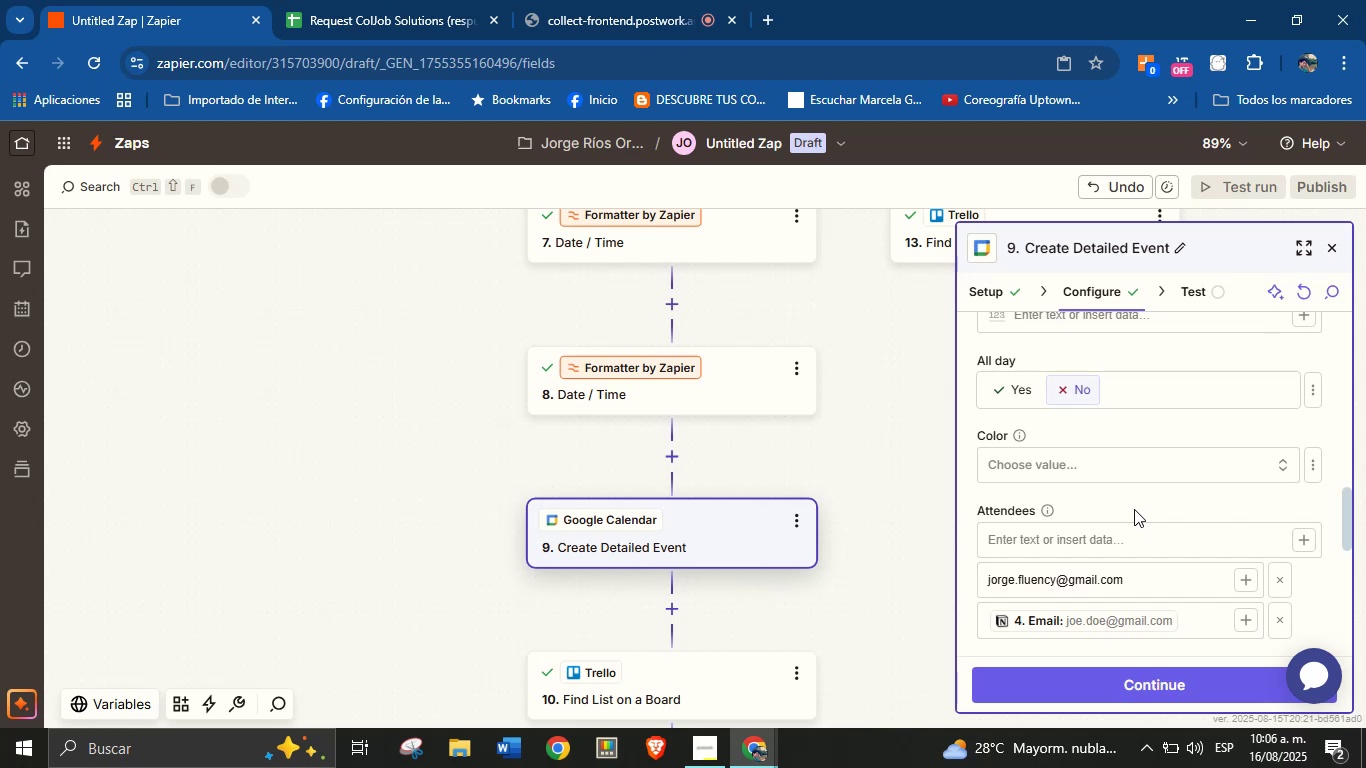 
wait(6.67)
 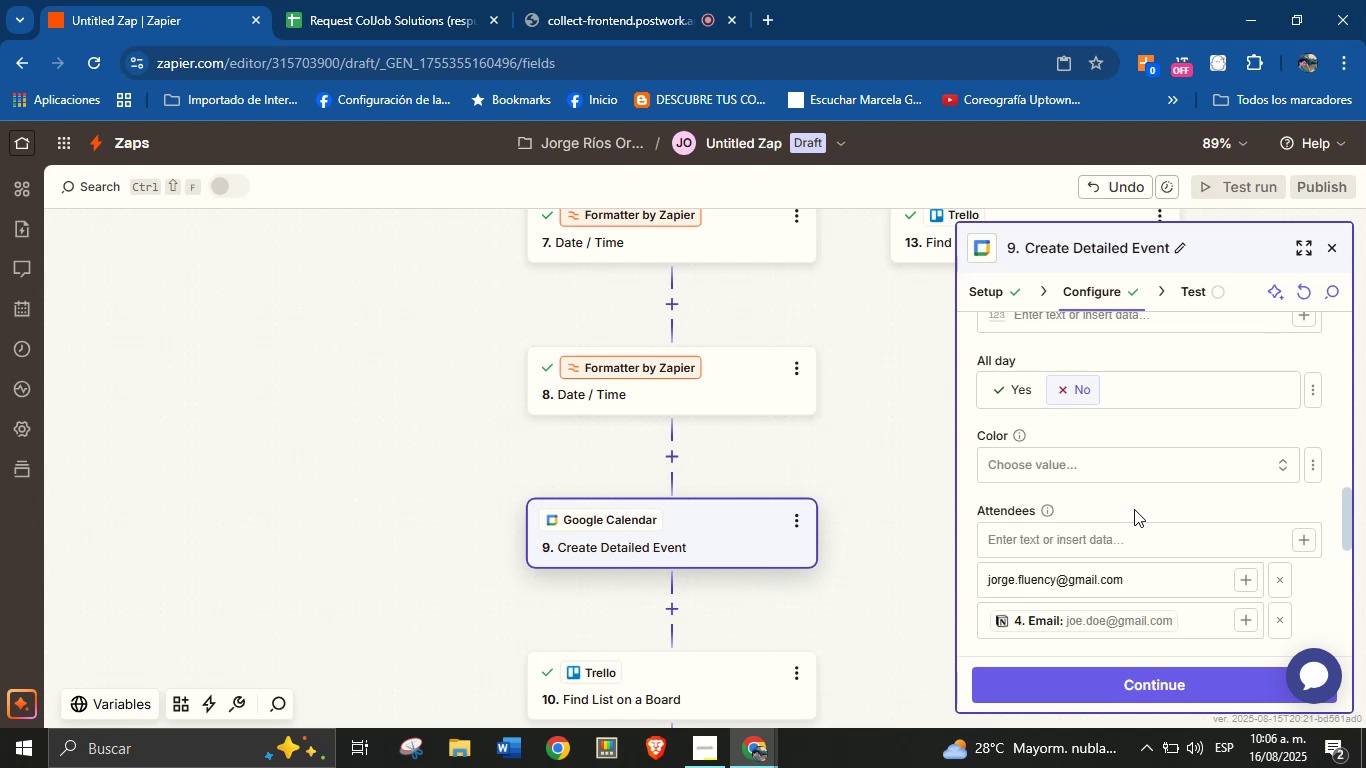 
left_click([1134, 502])
 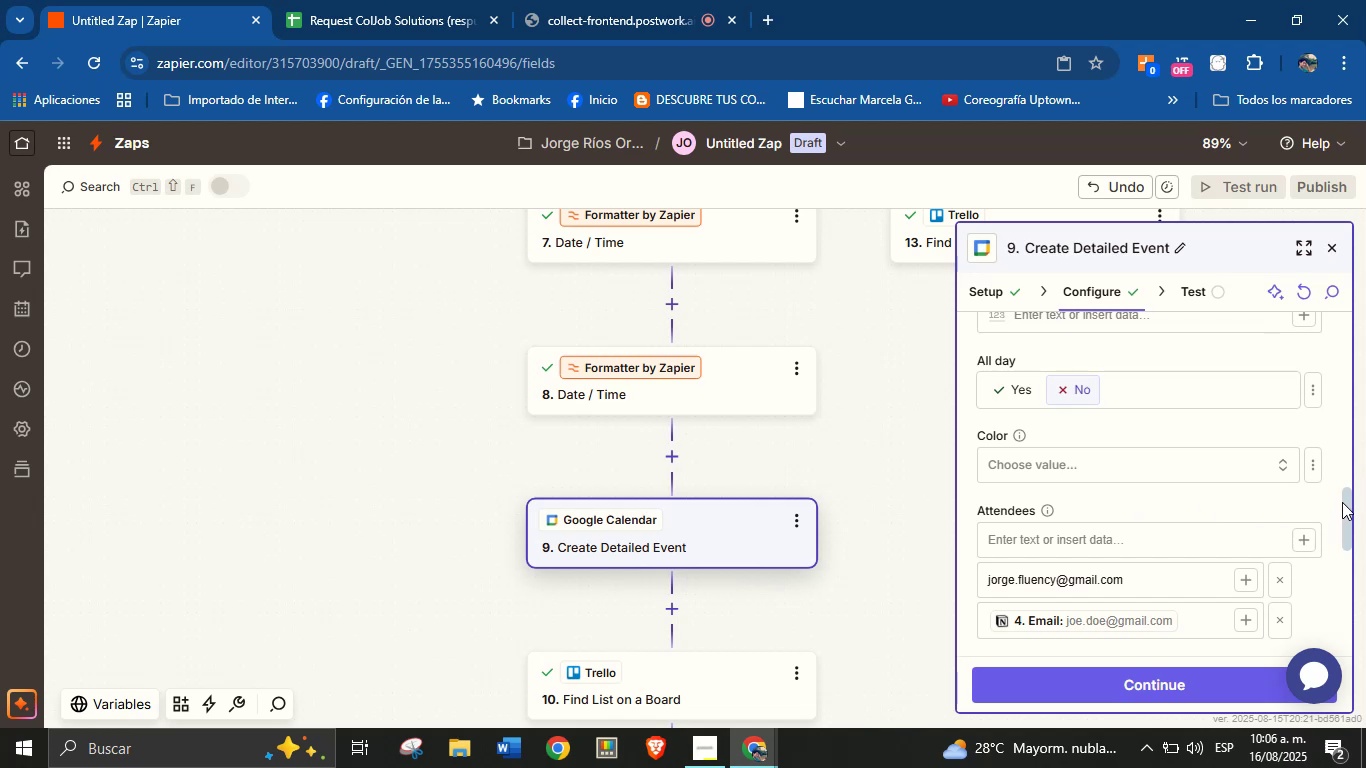 
left_click_drag(start_coordinate=[1347, 496], to_coordinate=[1337, 539])
 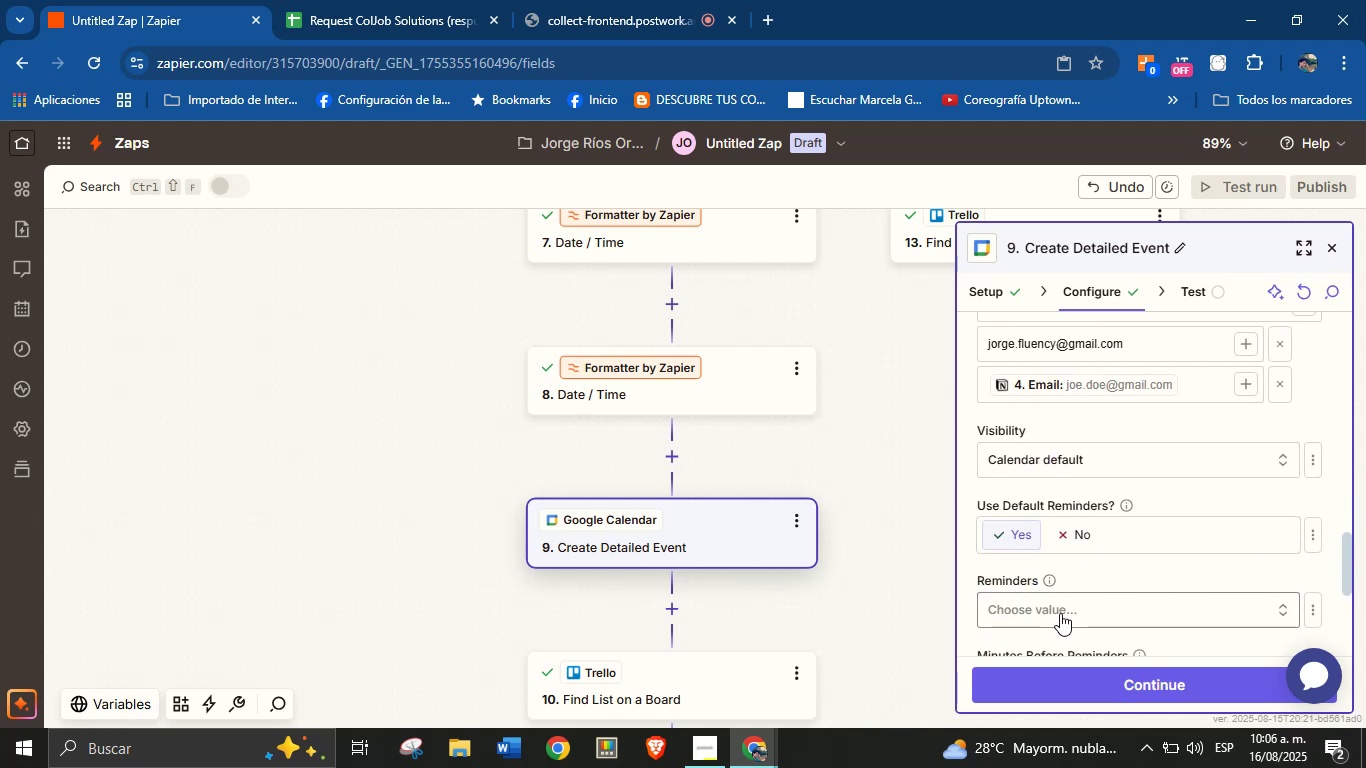 
left_click([1089, 524])
 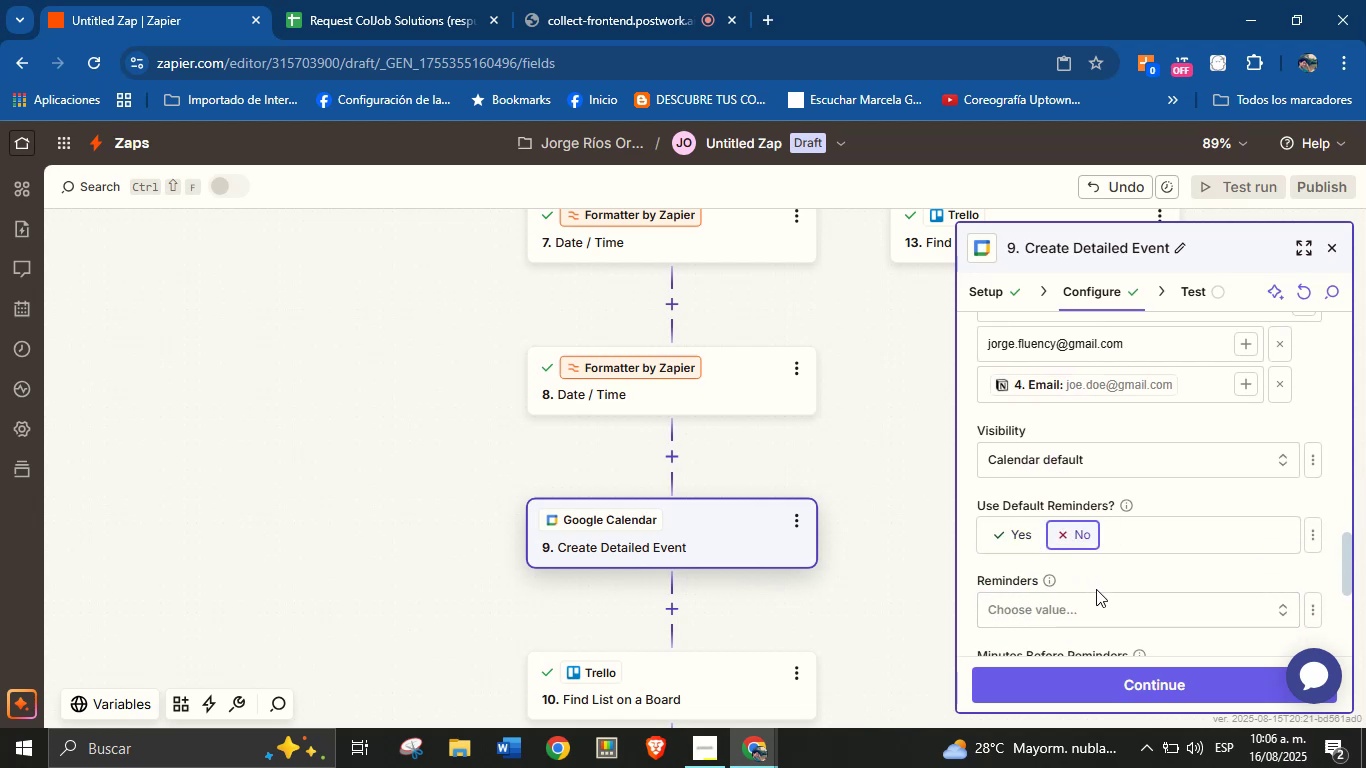 
left_click([1097, 597])
 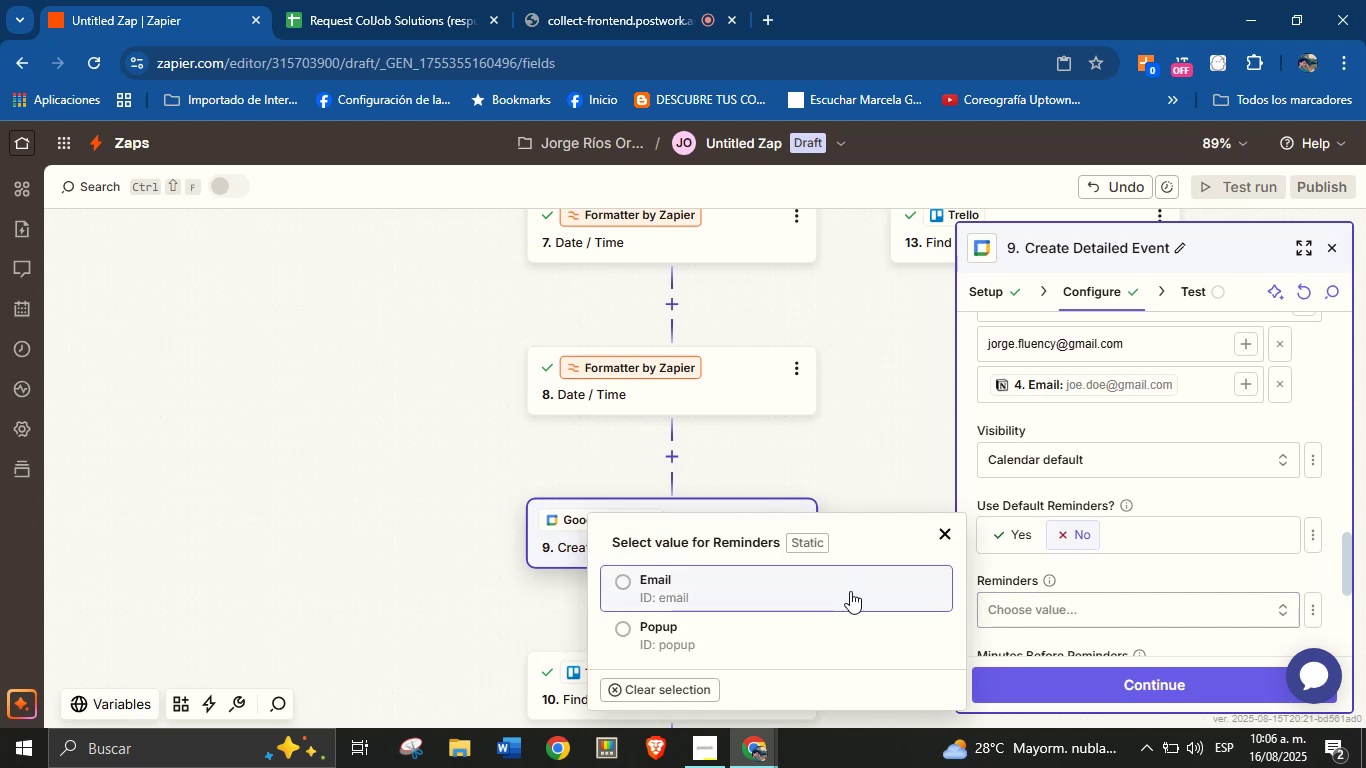 
left_click([811, 583])
 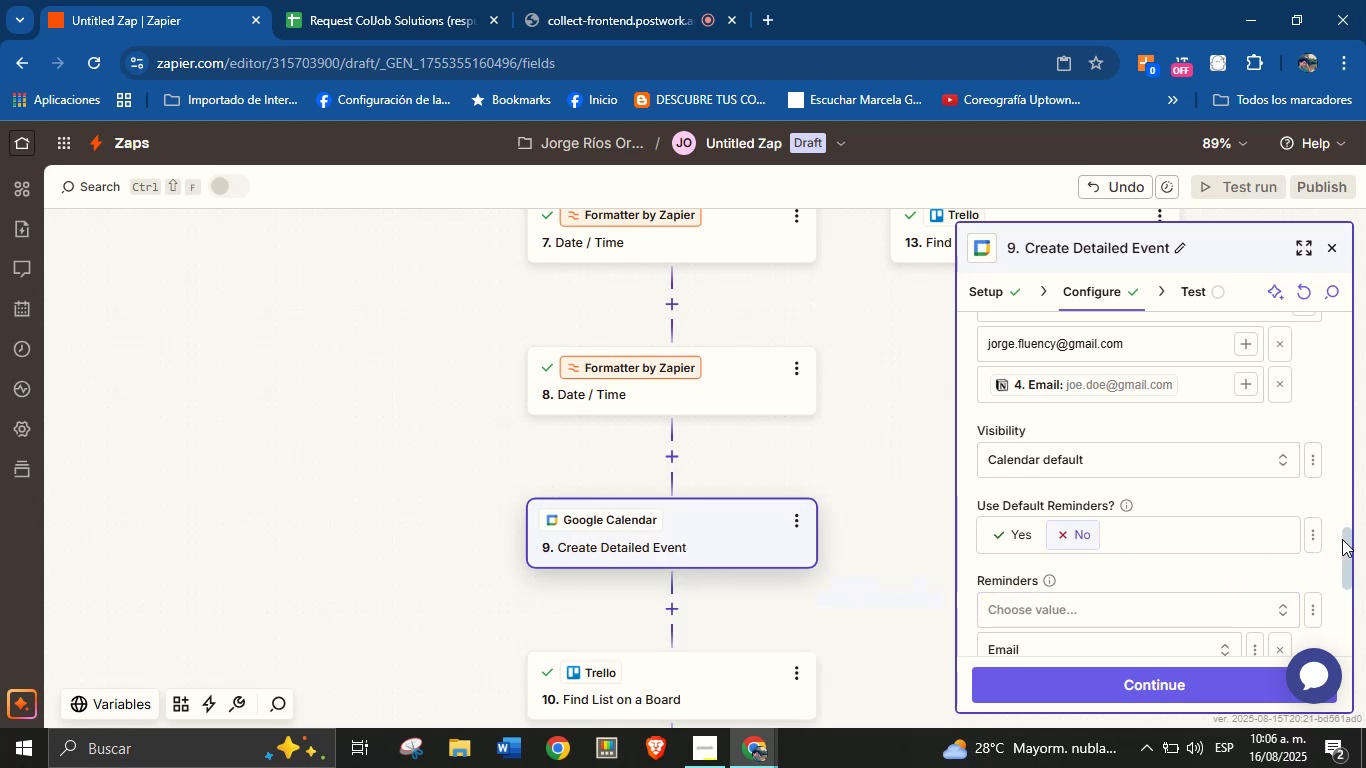 
left_click_drag(start_coordinate=[1348, 539], to_coordinate=[1345, 581])
 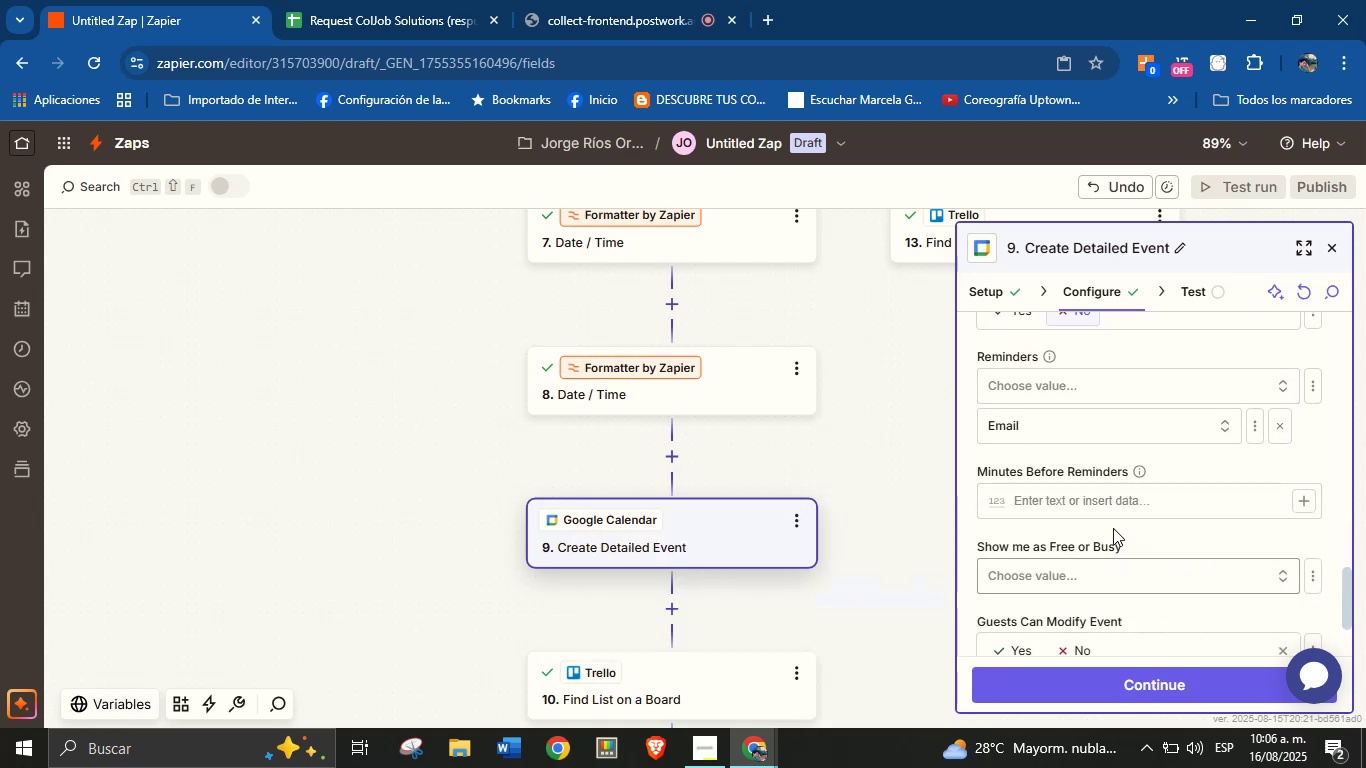 
left_click([1113, 514])
 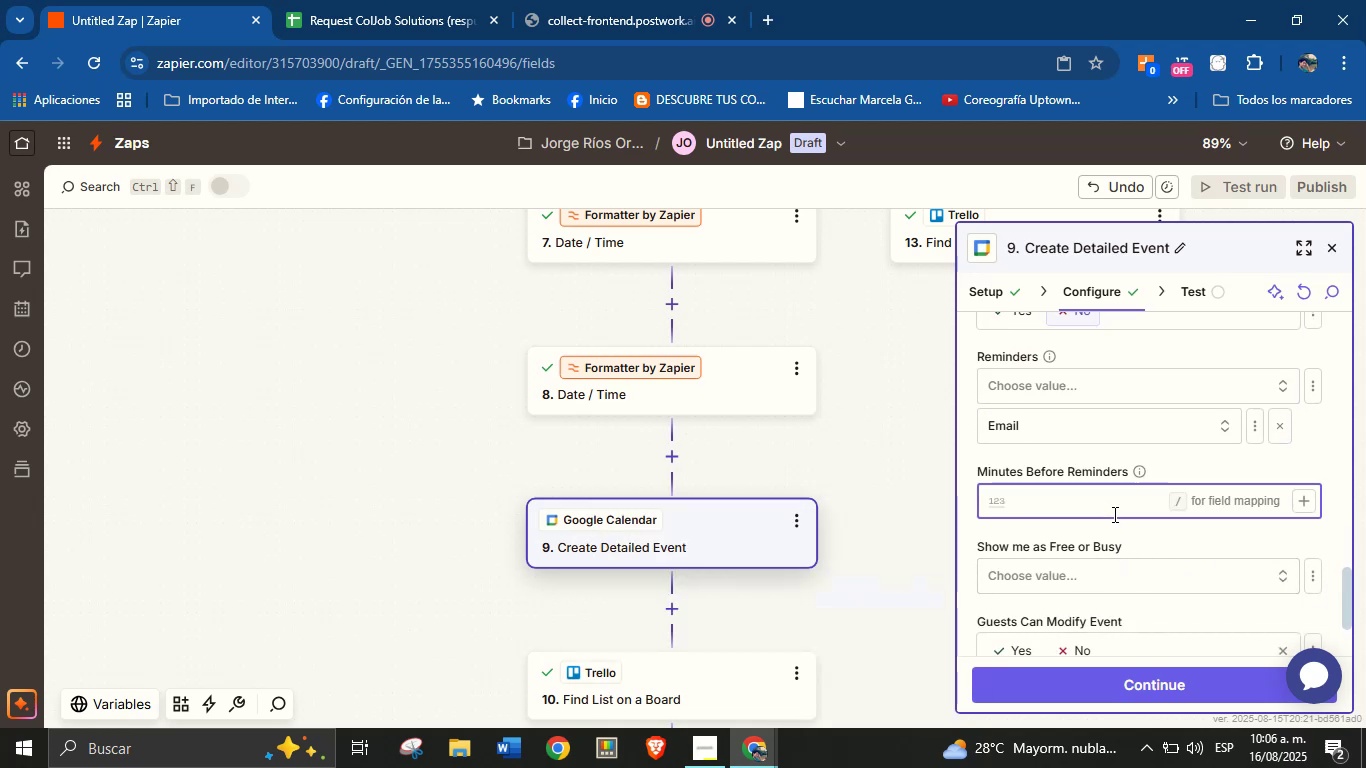 
type(60)
 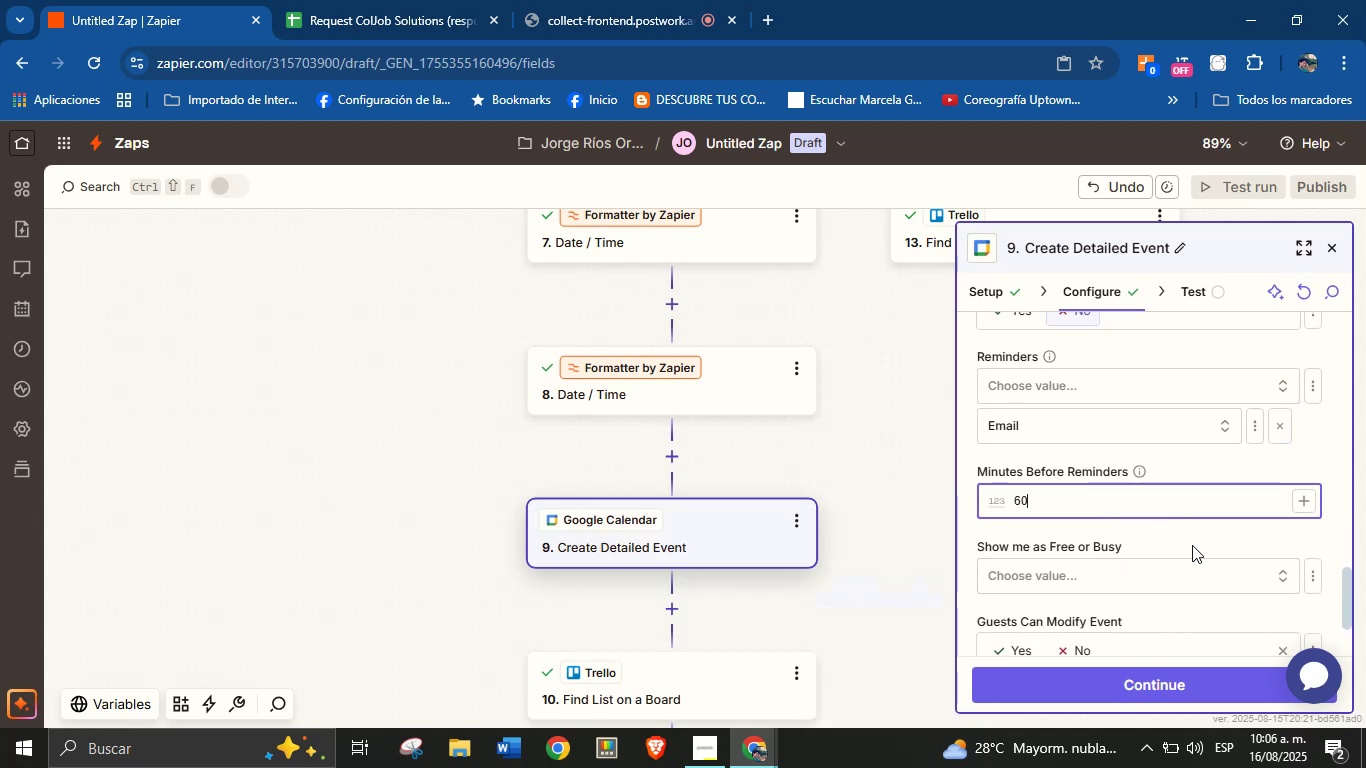 
left_click([1199, 546])
 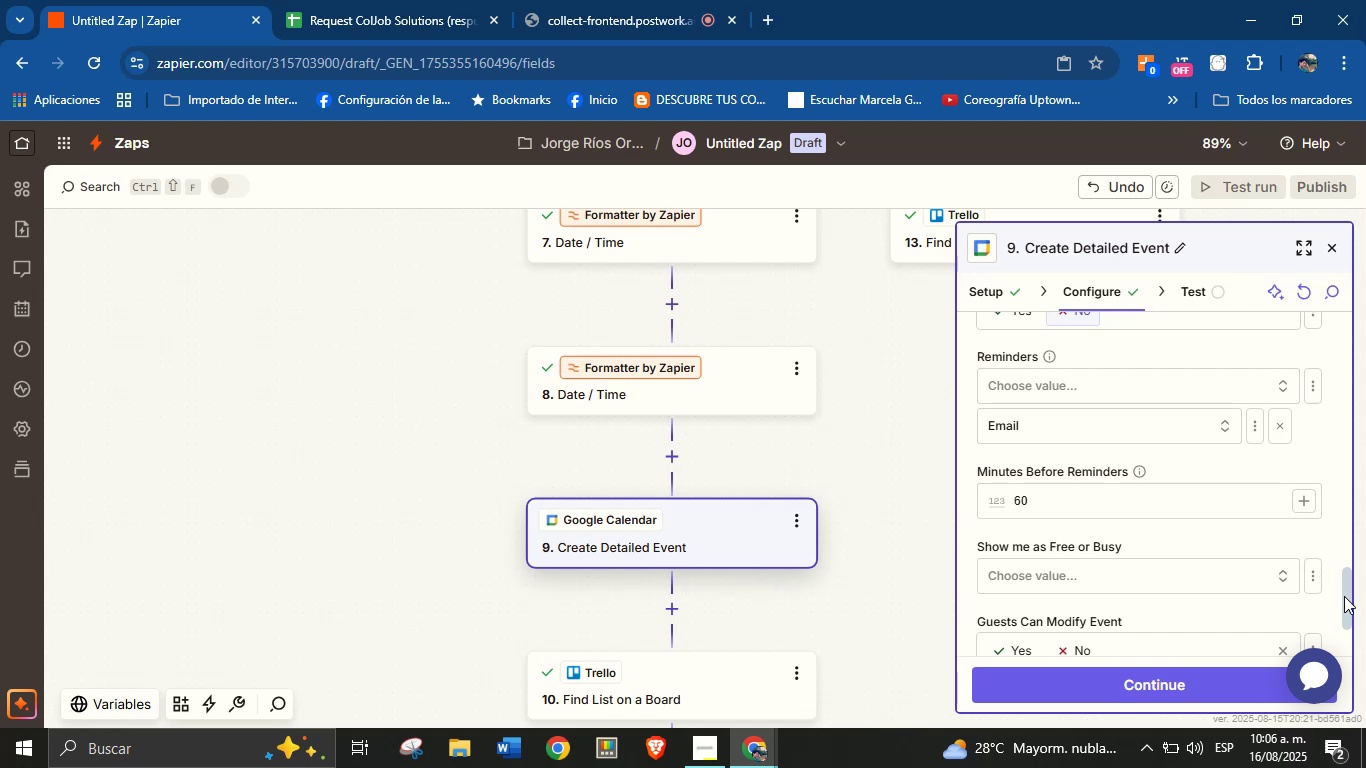 
left_click_drag(start_coordinate=[1345, 590], to_coordinate=[1344, 641])
 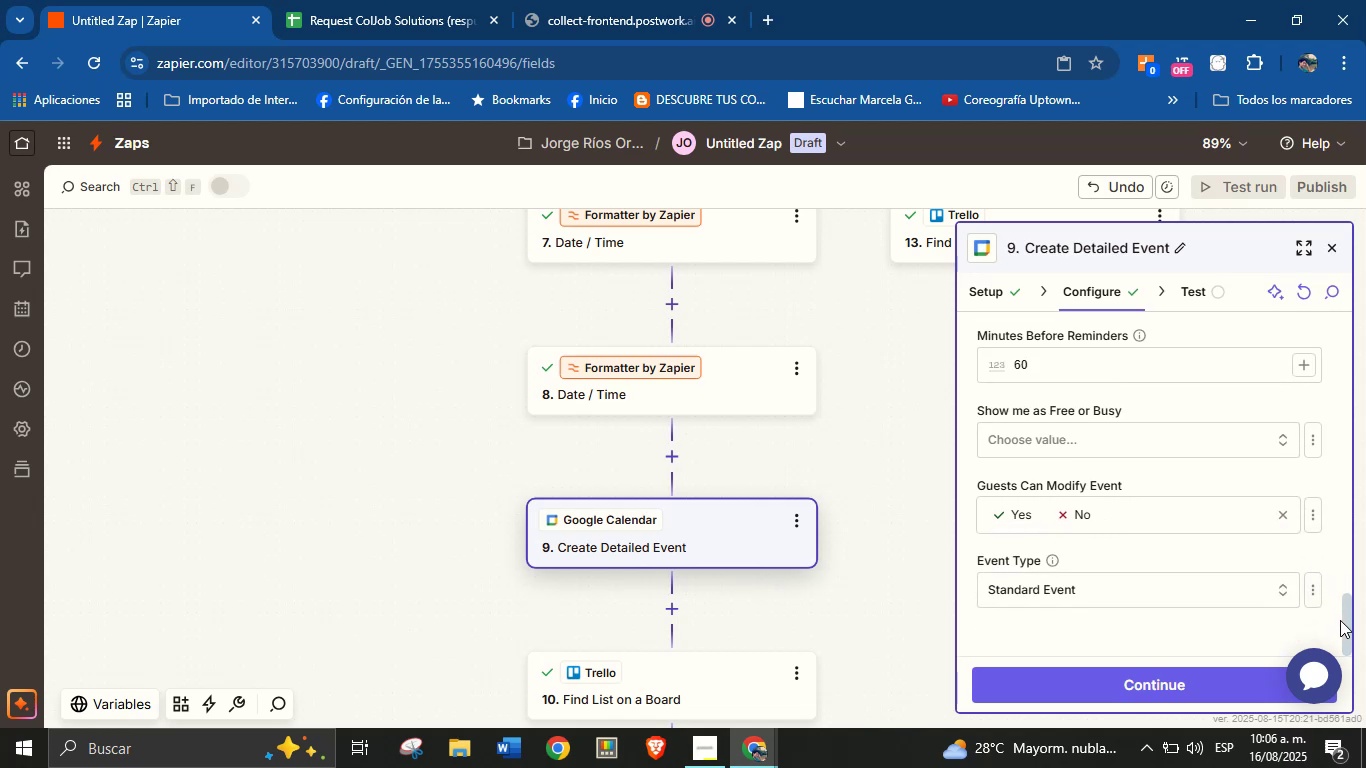 
left_click_drag(start_coordinate=[1345, 617], to_coordinate=[1327, 376])
 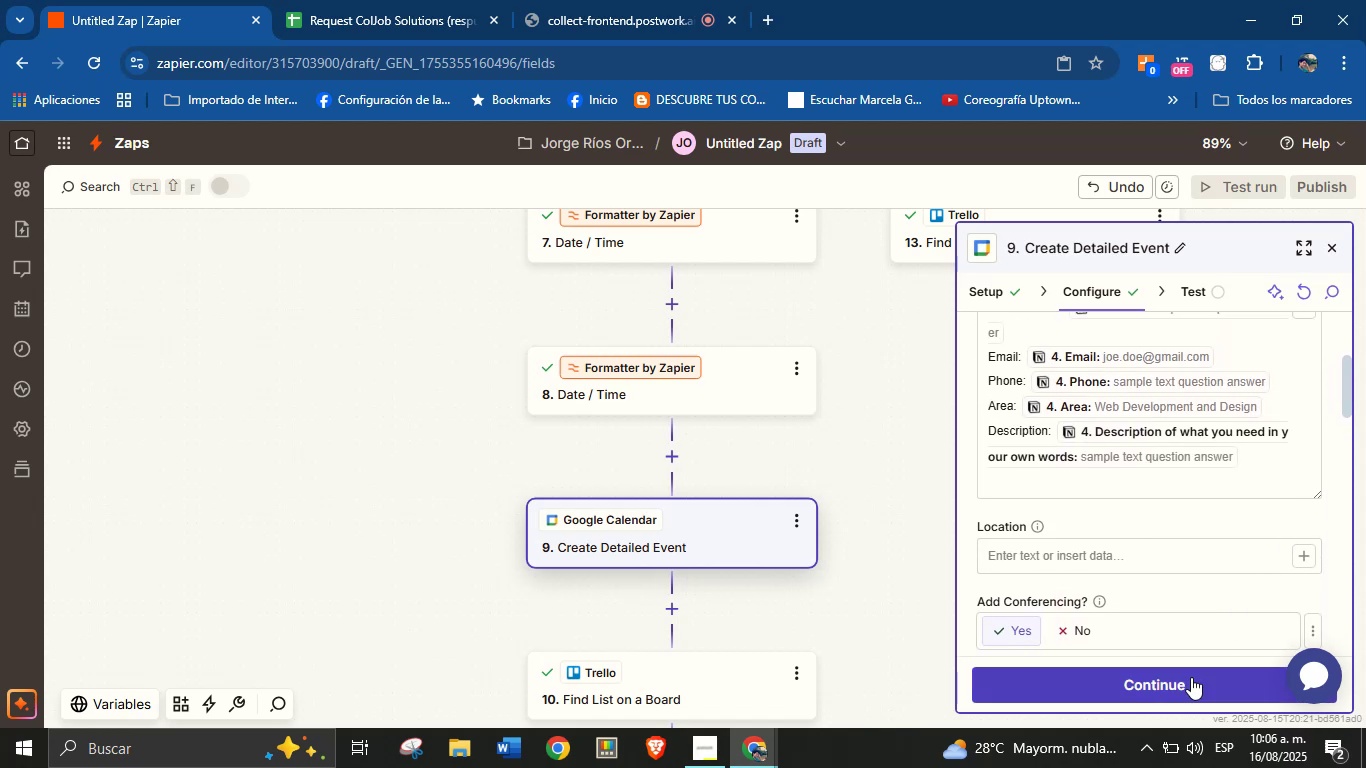 
left_click([1190, 679])
 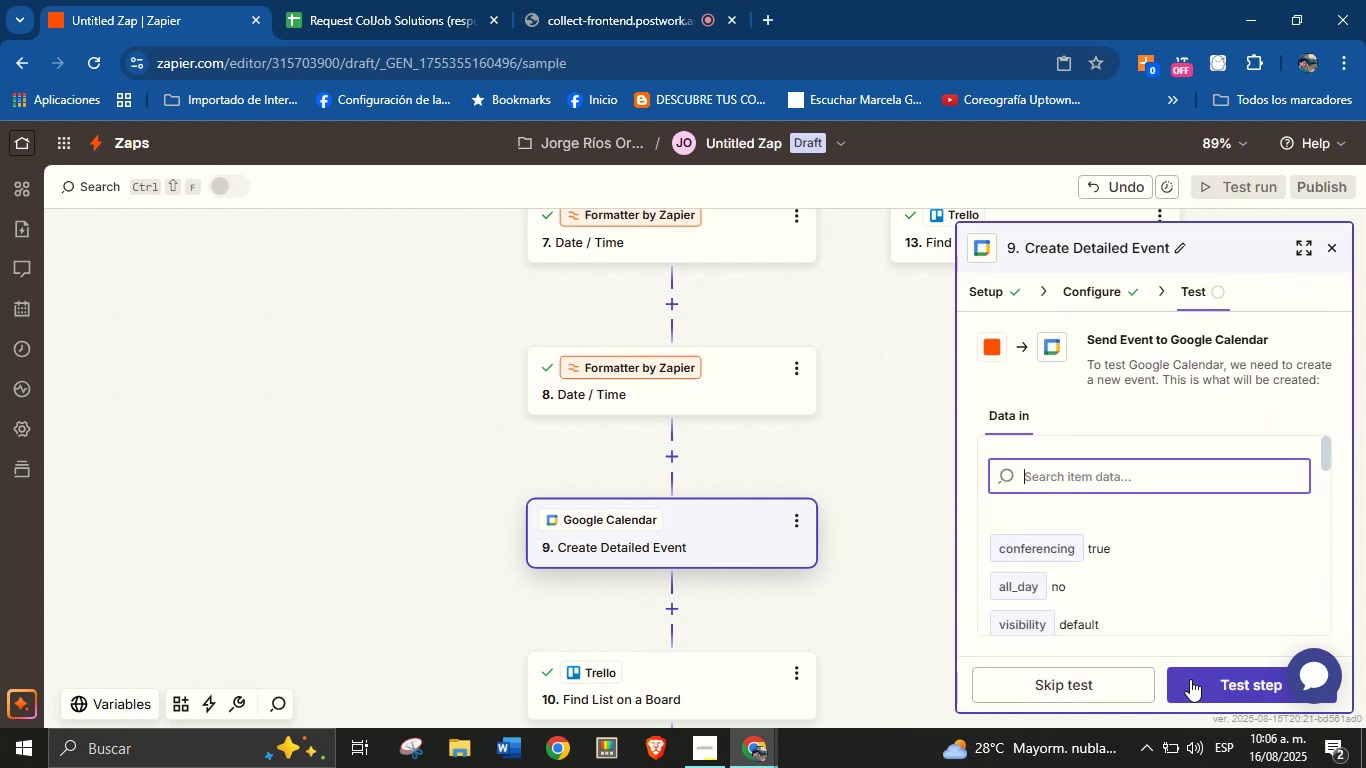 
left_click([1190, 679])
 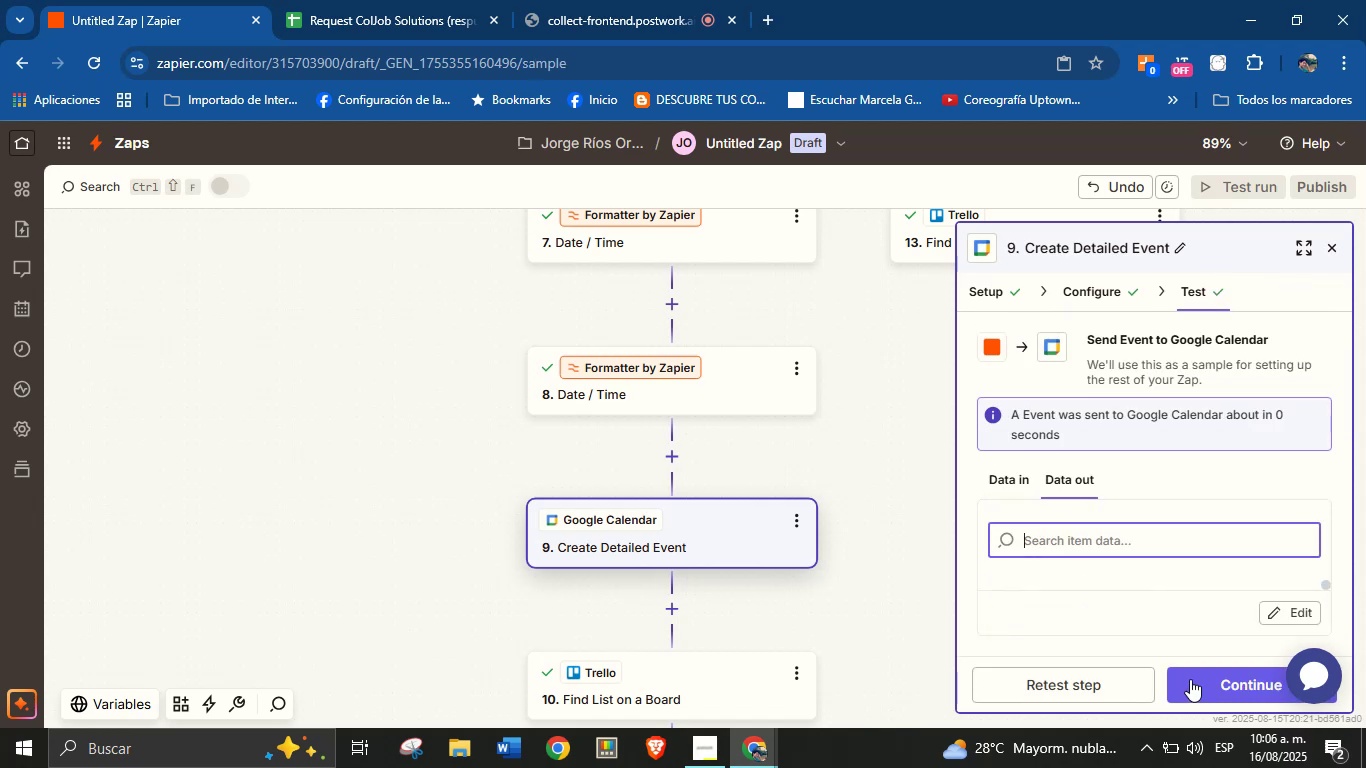 
left_click_drag(start_coordinate=[901, 595], to_coordinate=[877, 485])
 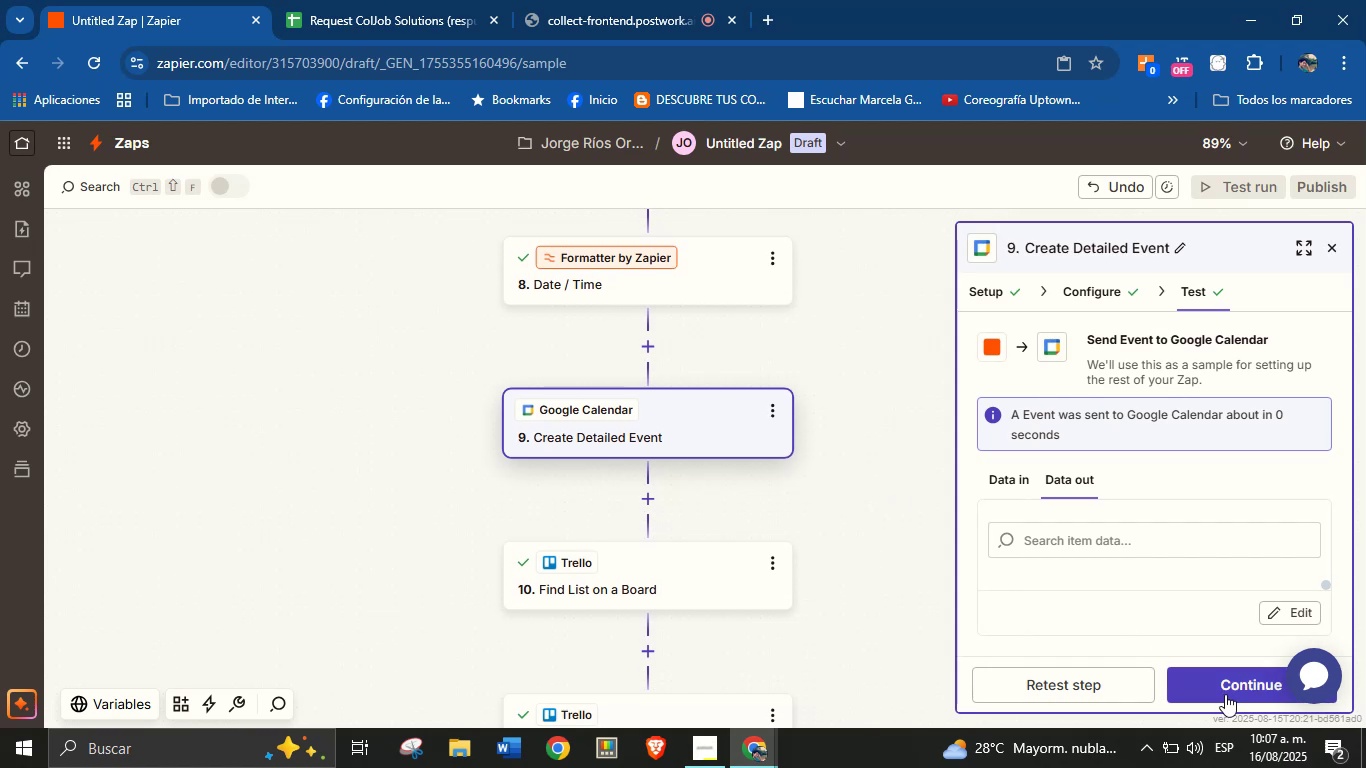 
left_click([1226, 694])
 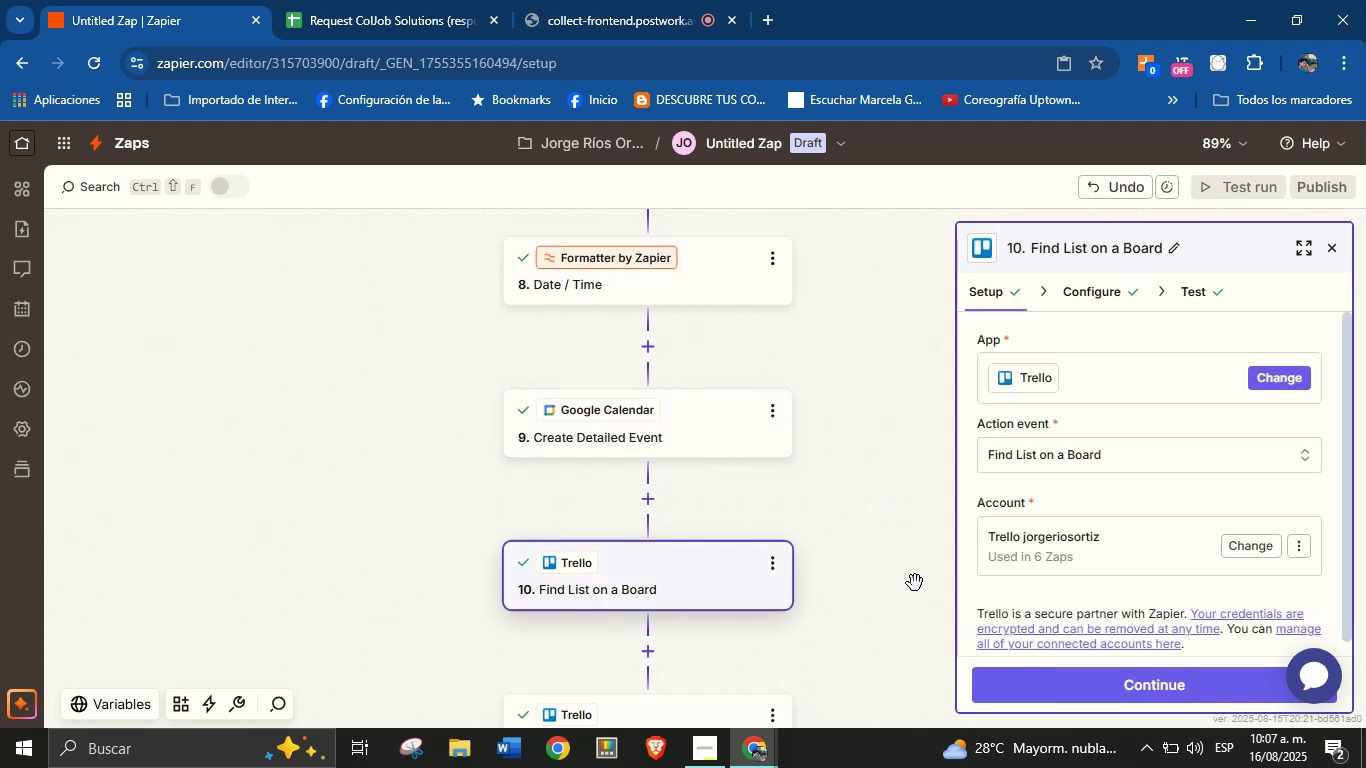 
left_click_drag(start_coordinate=[904, 615], to_coordinate=[877, 484])
 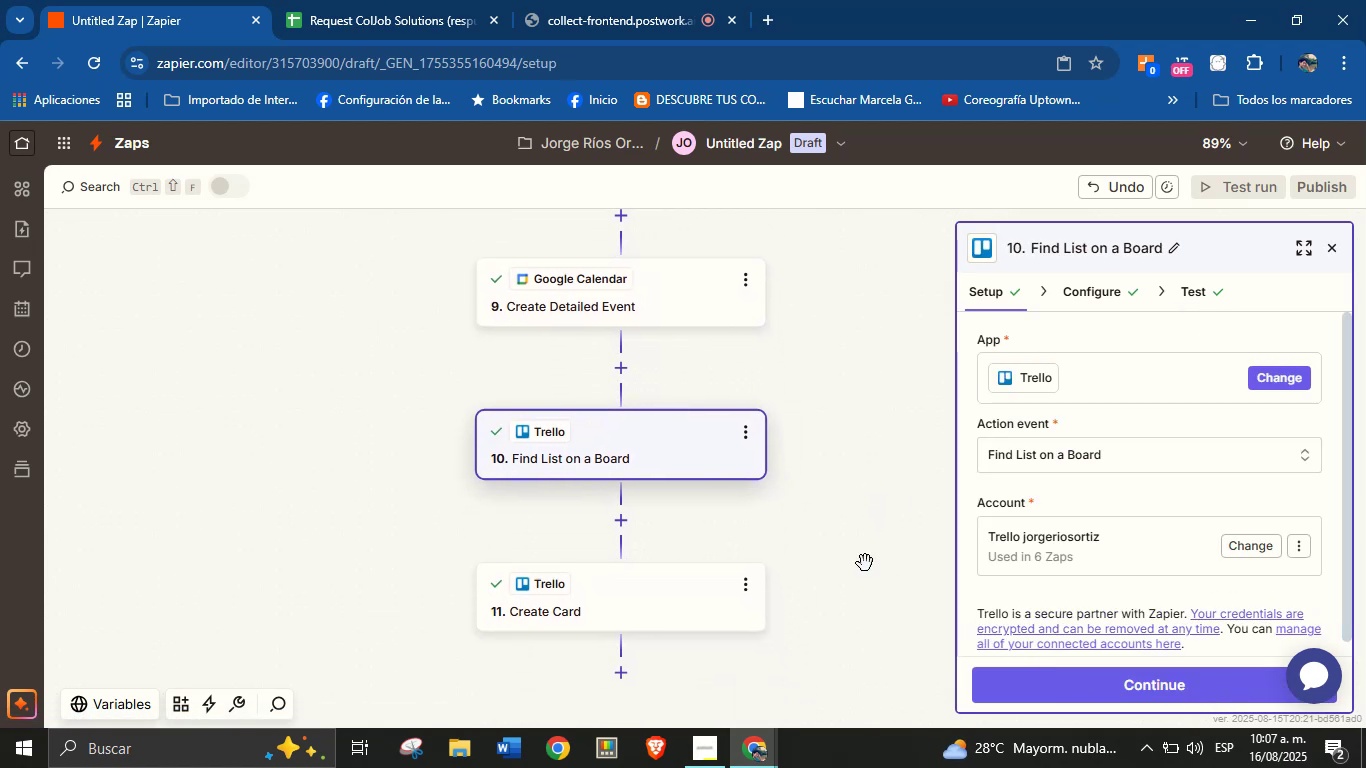 
left_click_drag(start_coordinate=[863, 600], to_coordinate=[856, 532])
 